 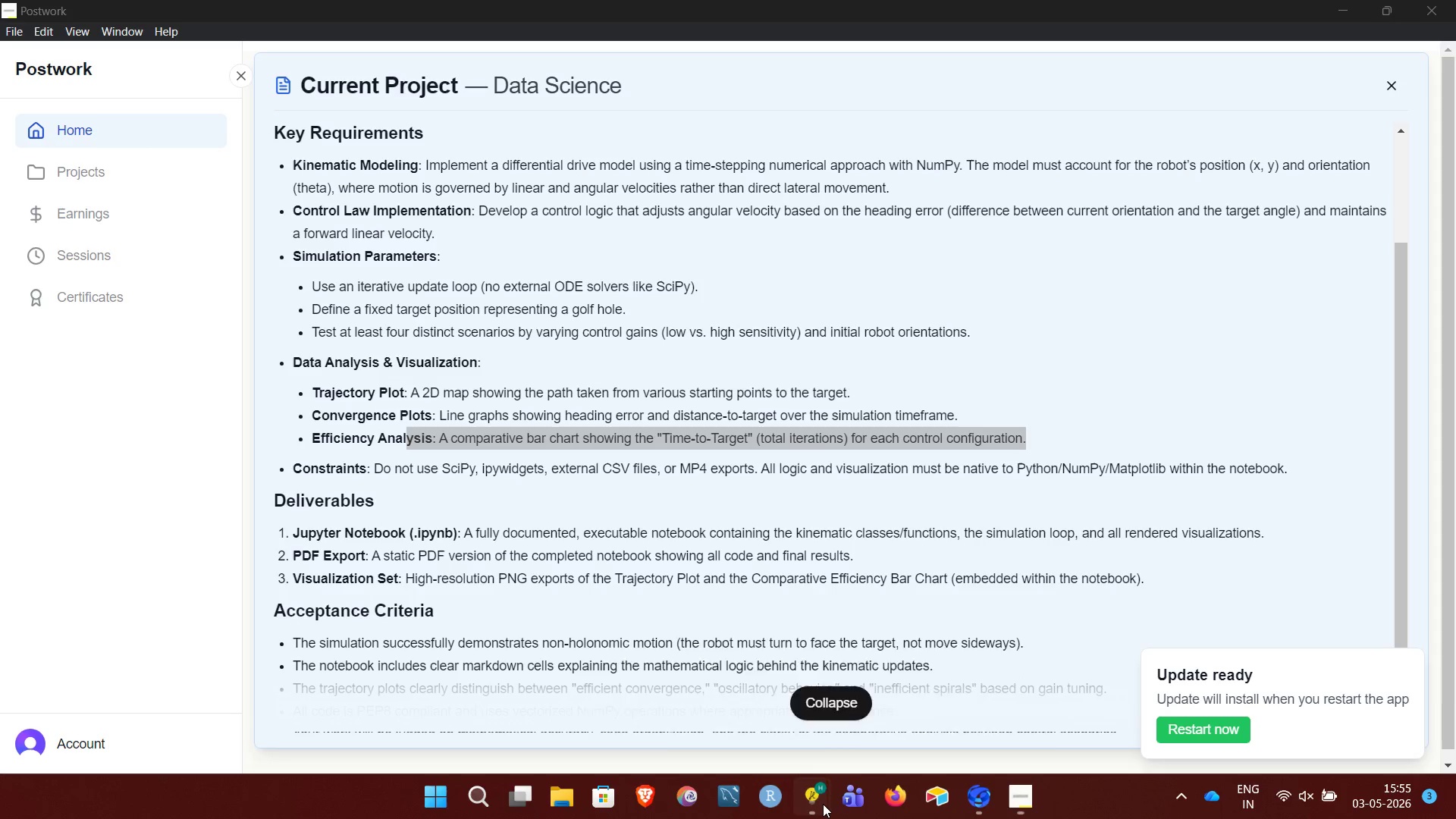 
left_click([888, 717])
 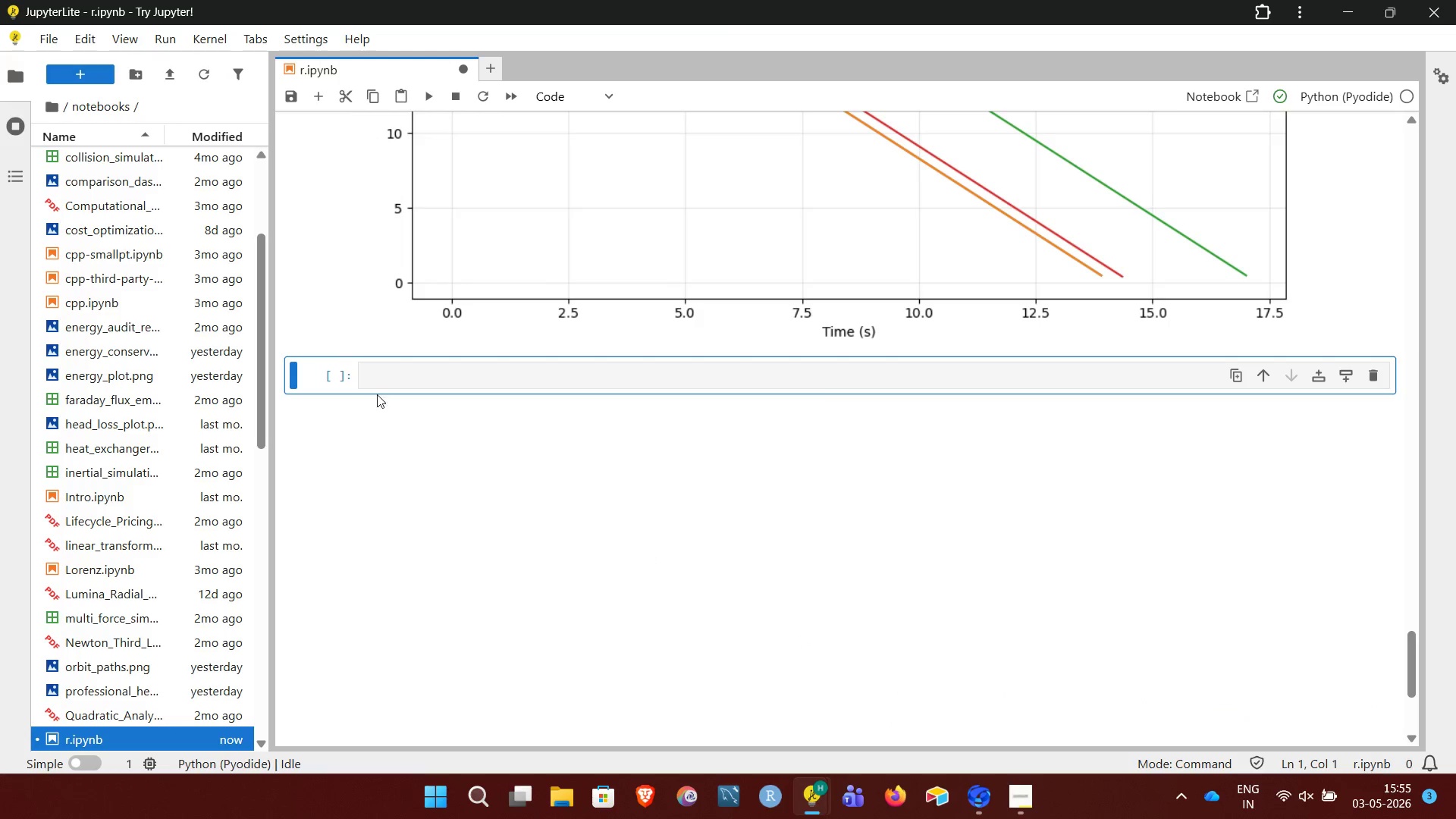 
left_click([377, 385])
 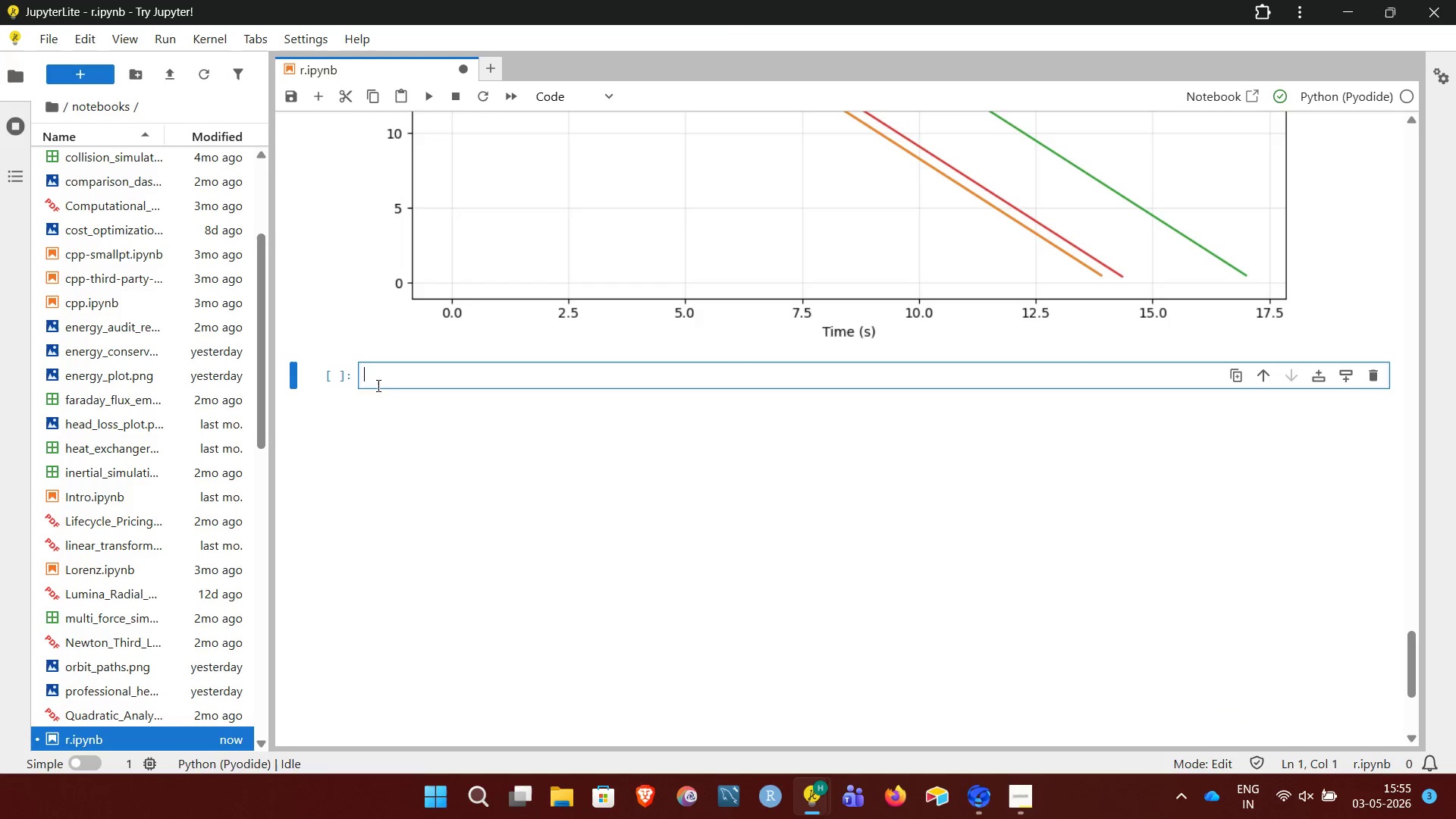 
type(# Time to Target)
 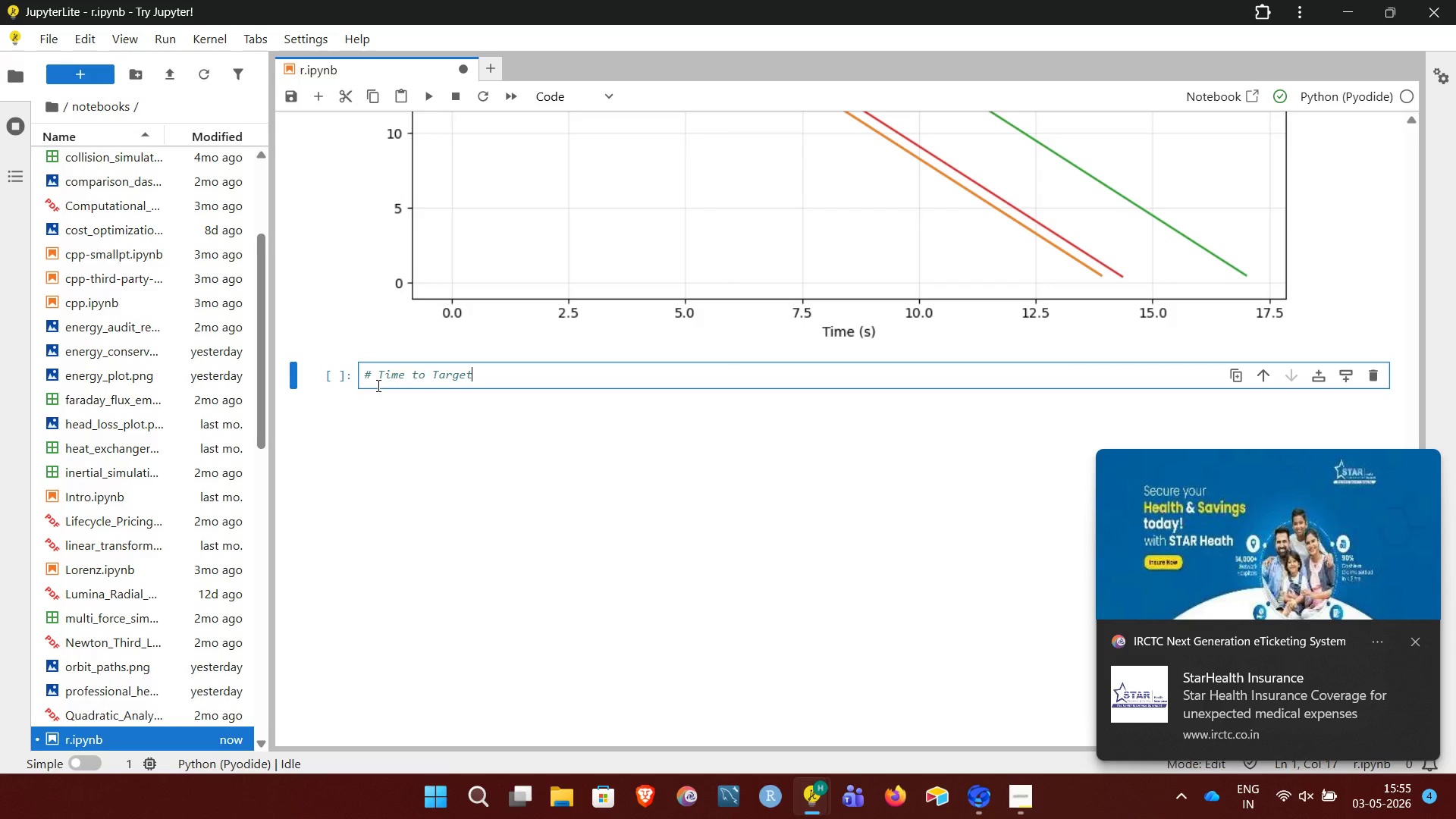 
key(Enter)
 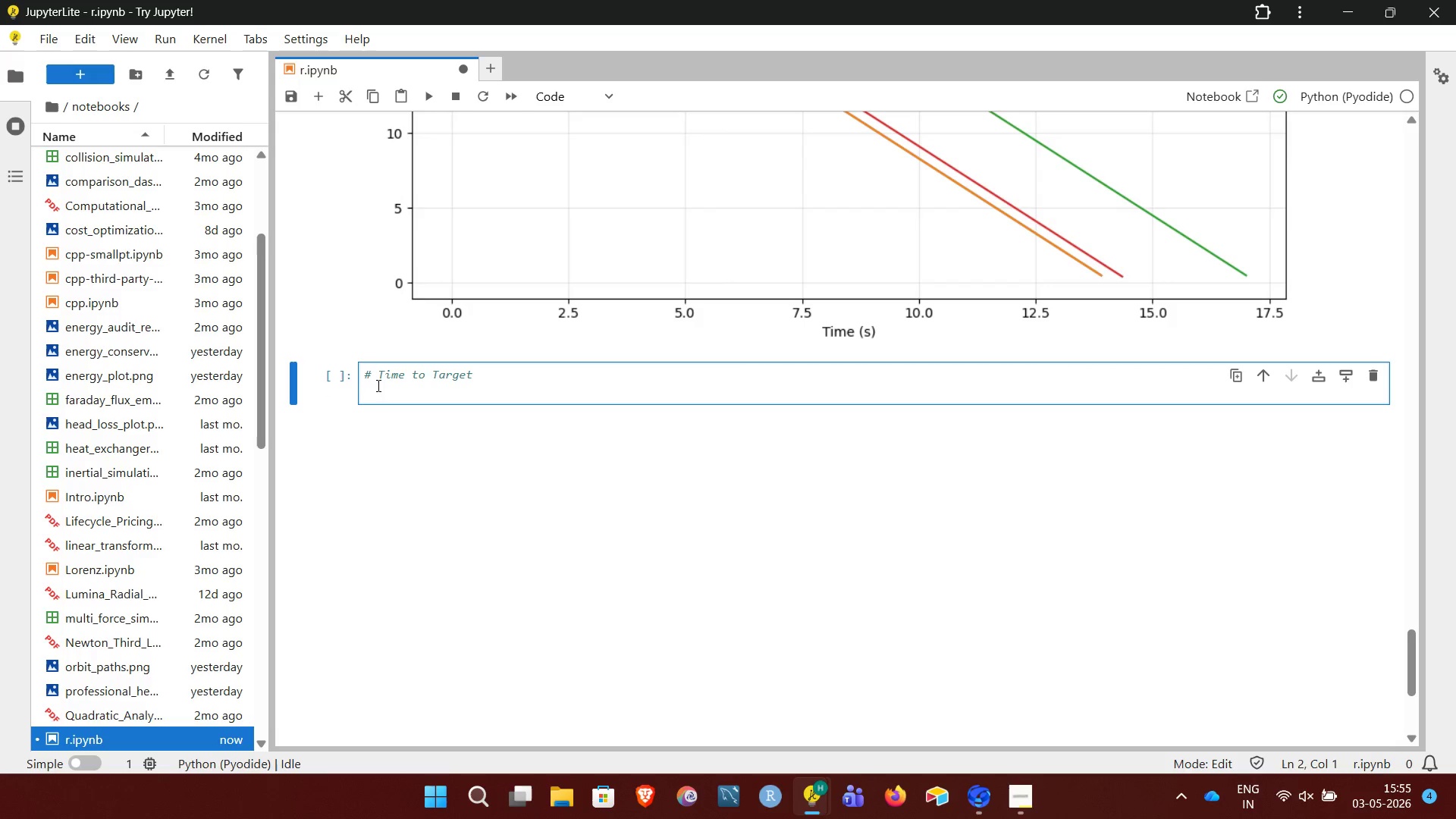 
key(Enter)
 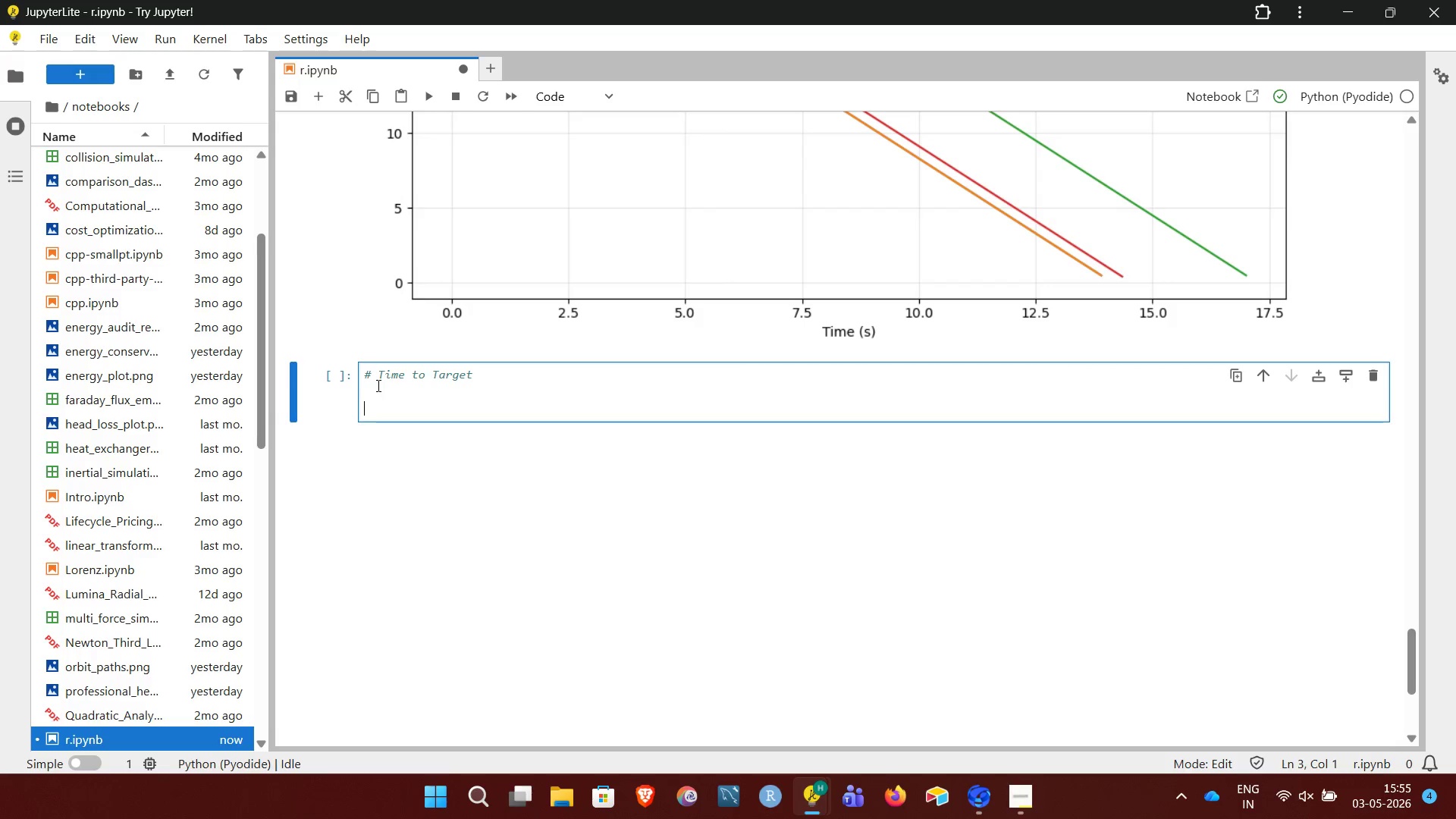 
type(labels = [])
 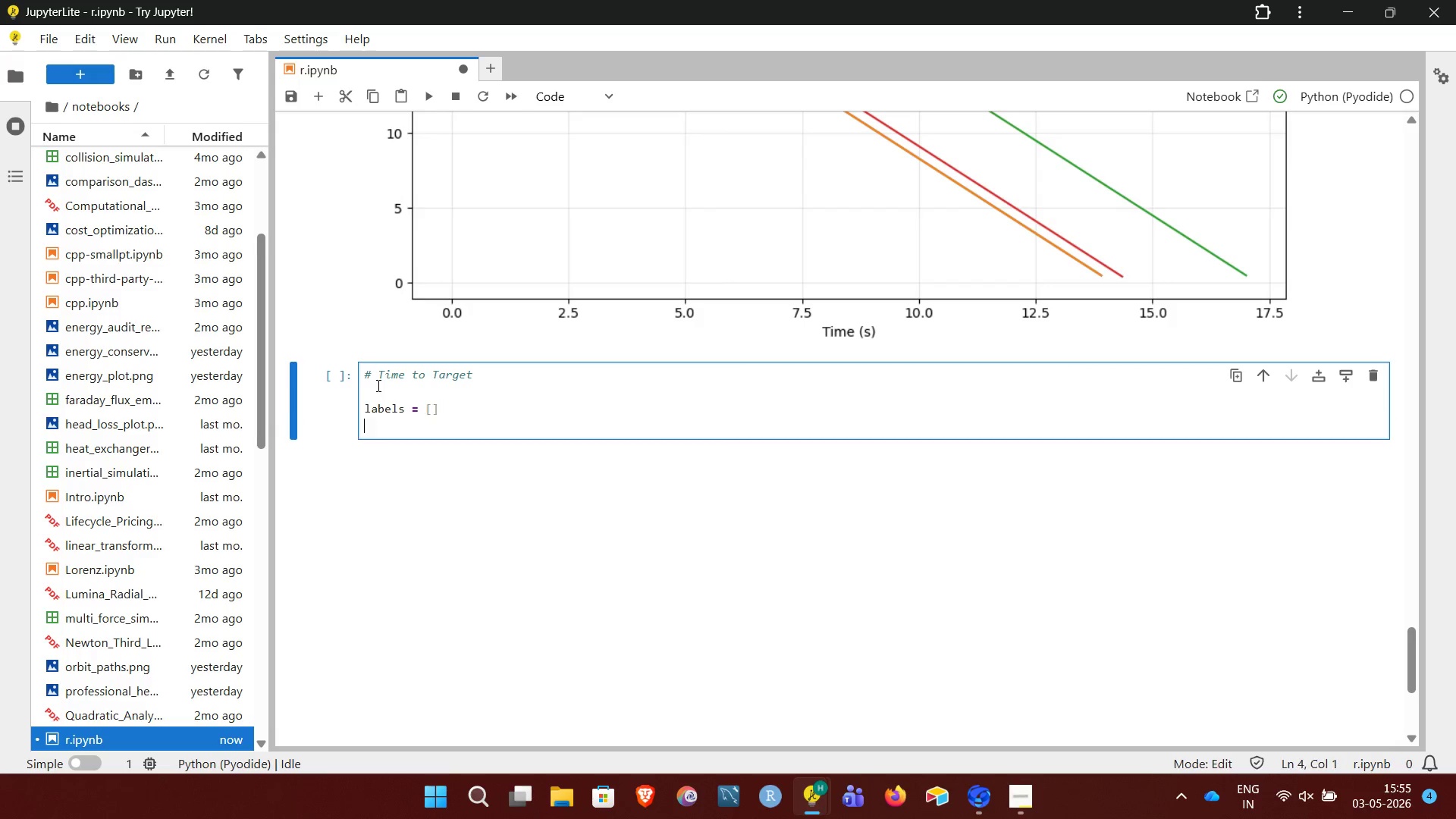 
key(Enter)
 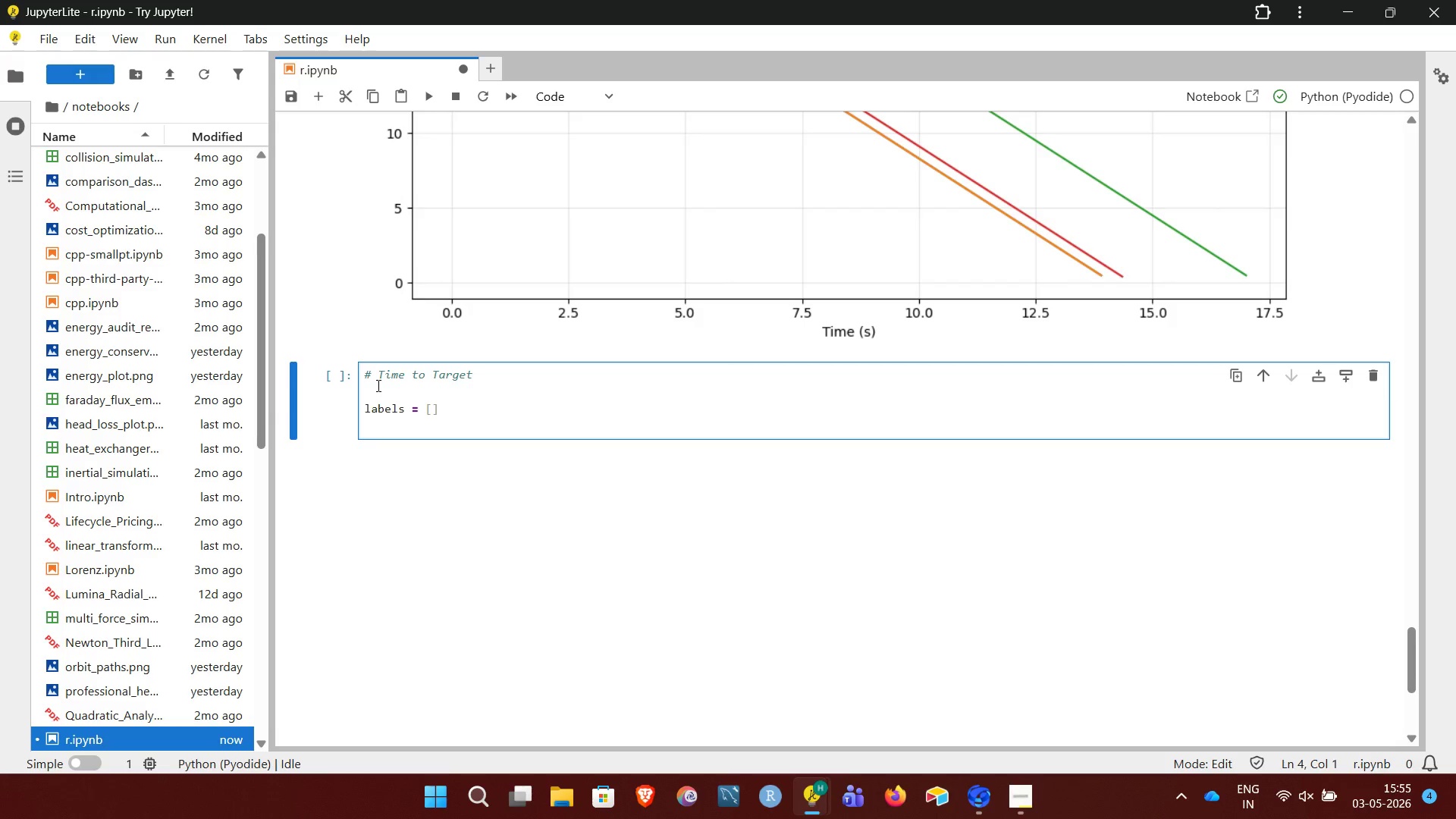 
type(times = [])
 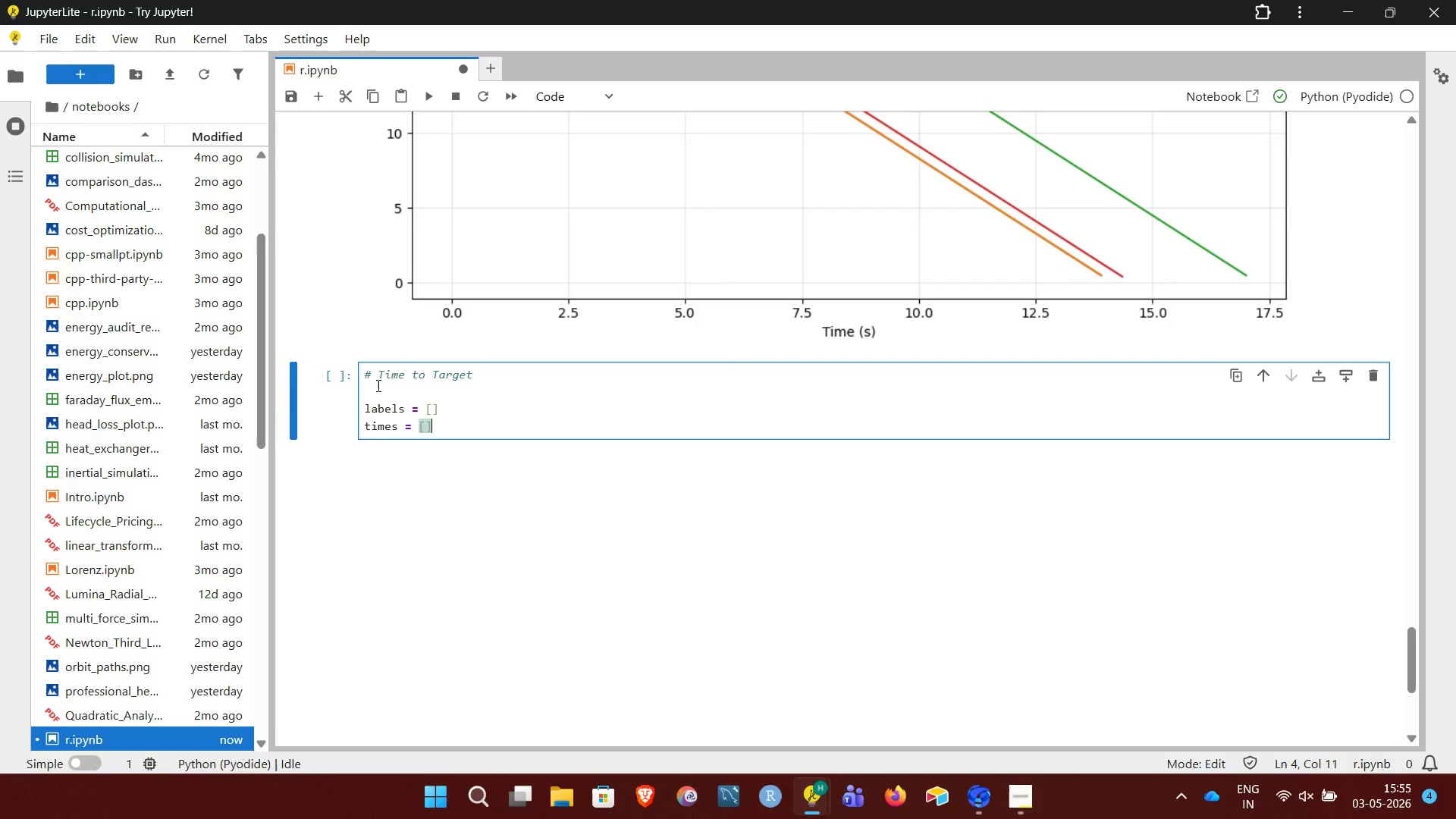 
key(Enter)
 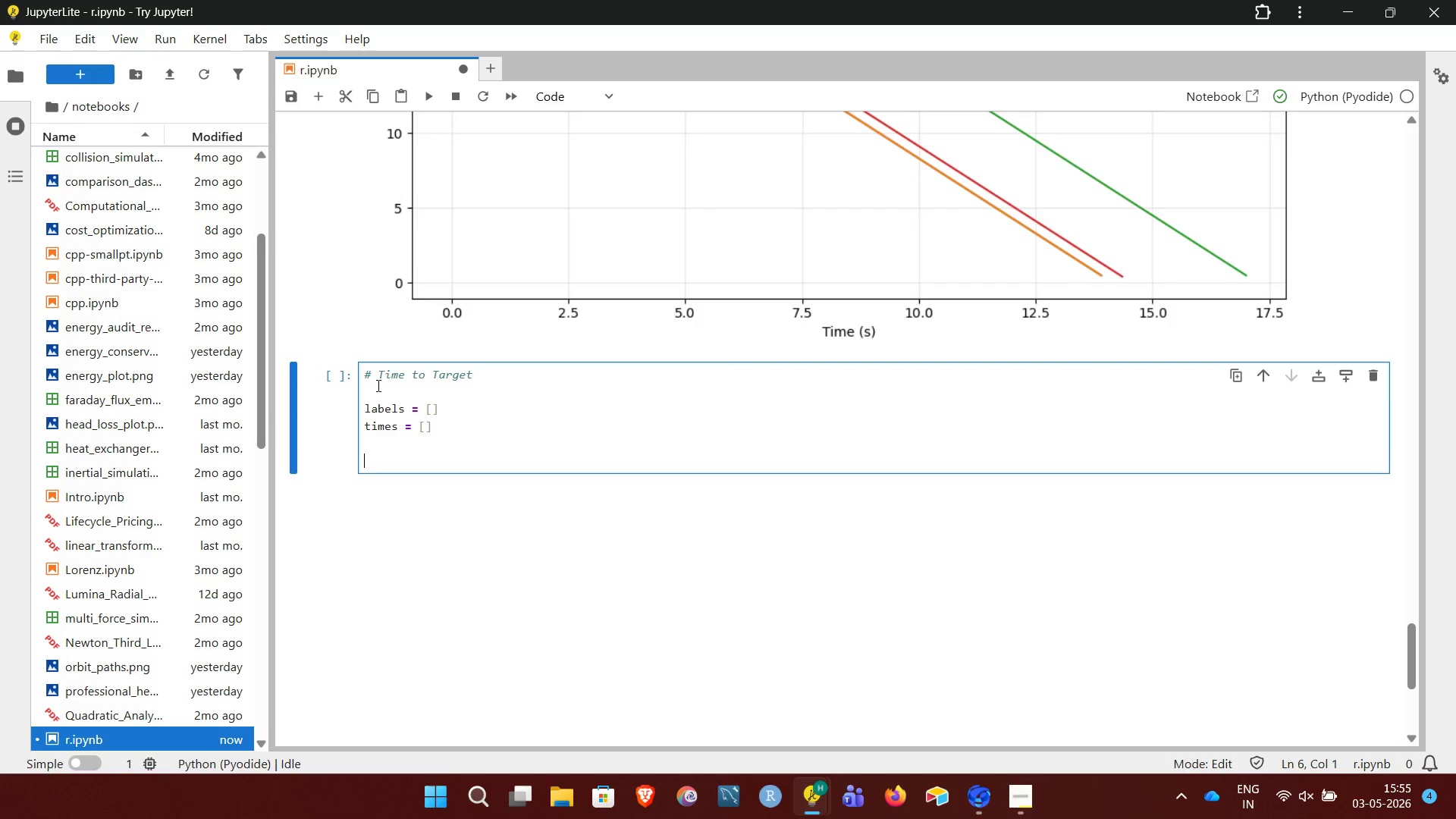 
key(Enter)
 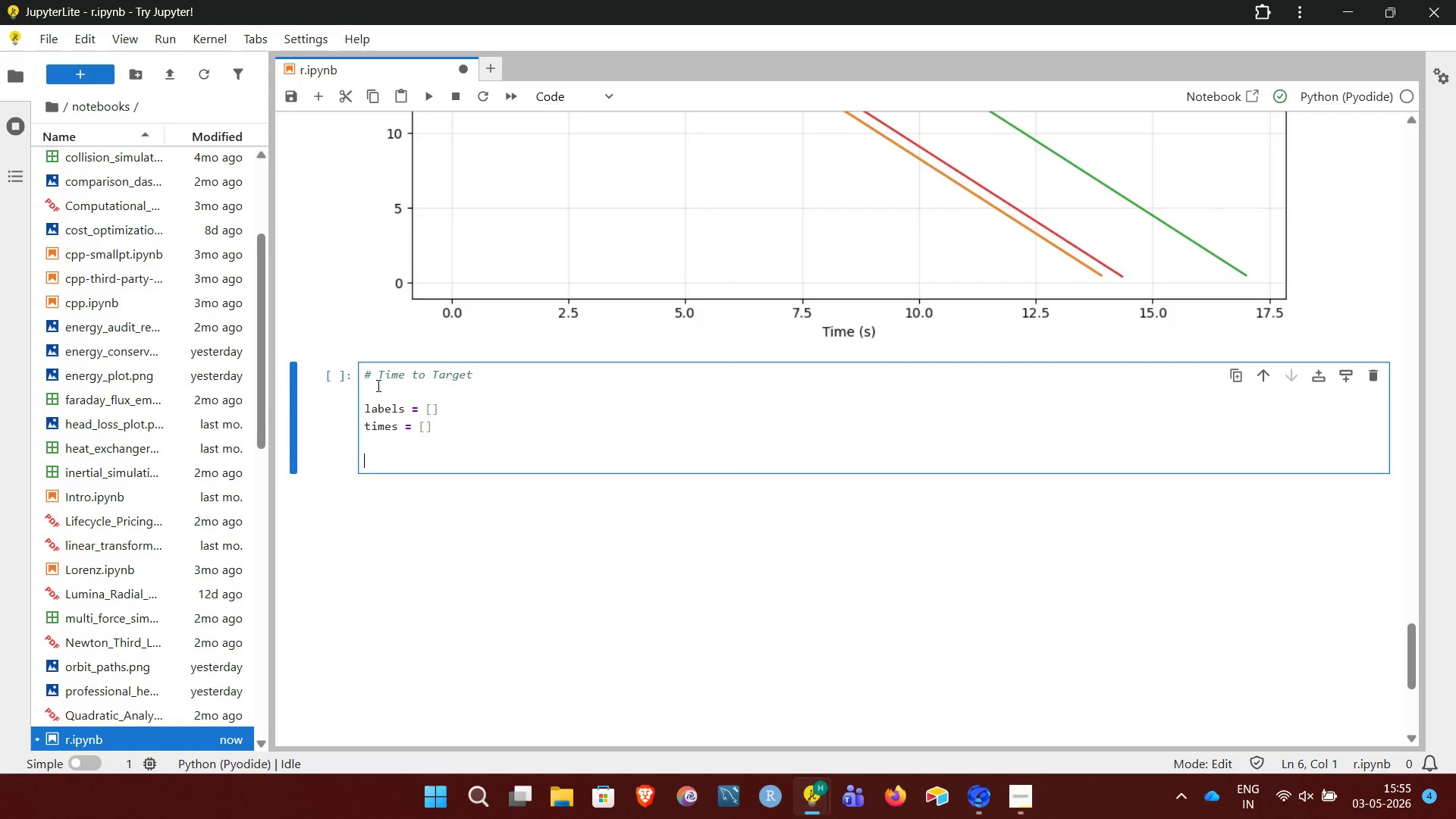 
type(for name, (x,y,e,d,t_hist, tf) in results.items():)
 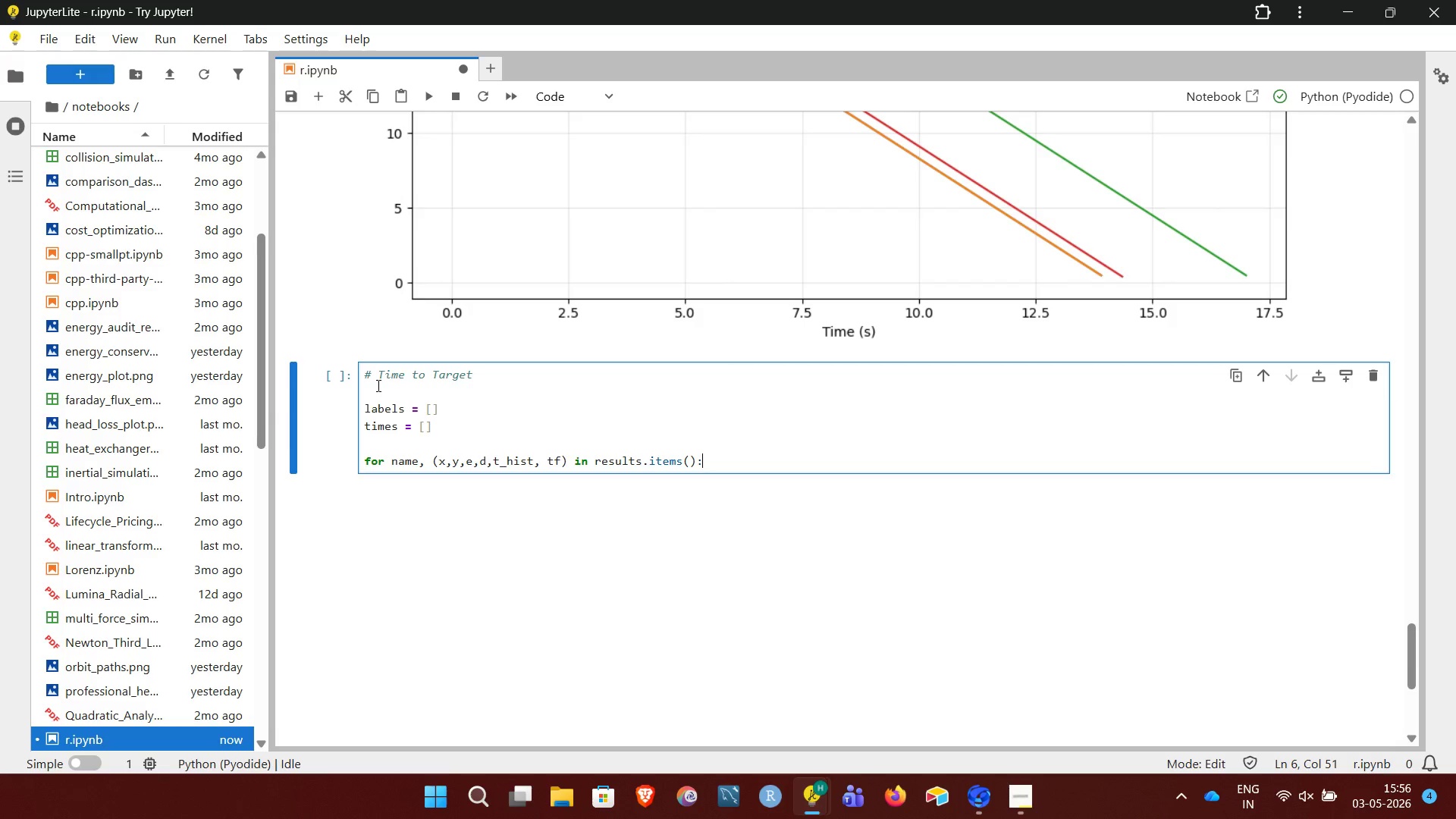 
key(Enter)
 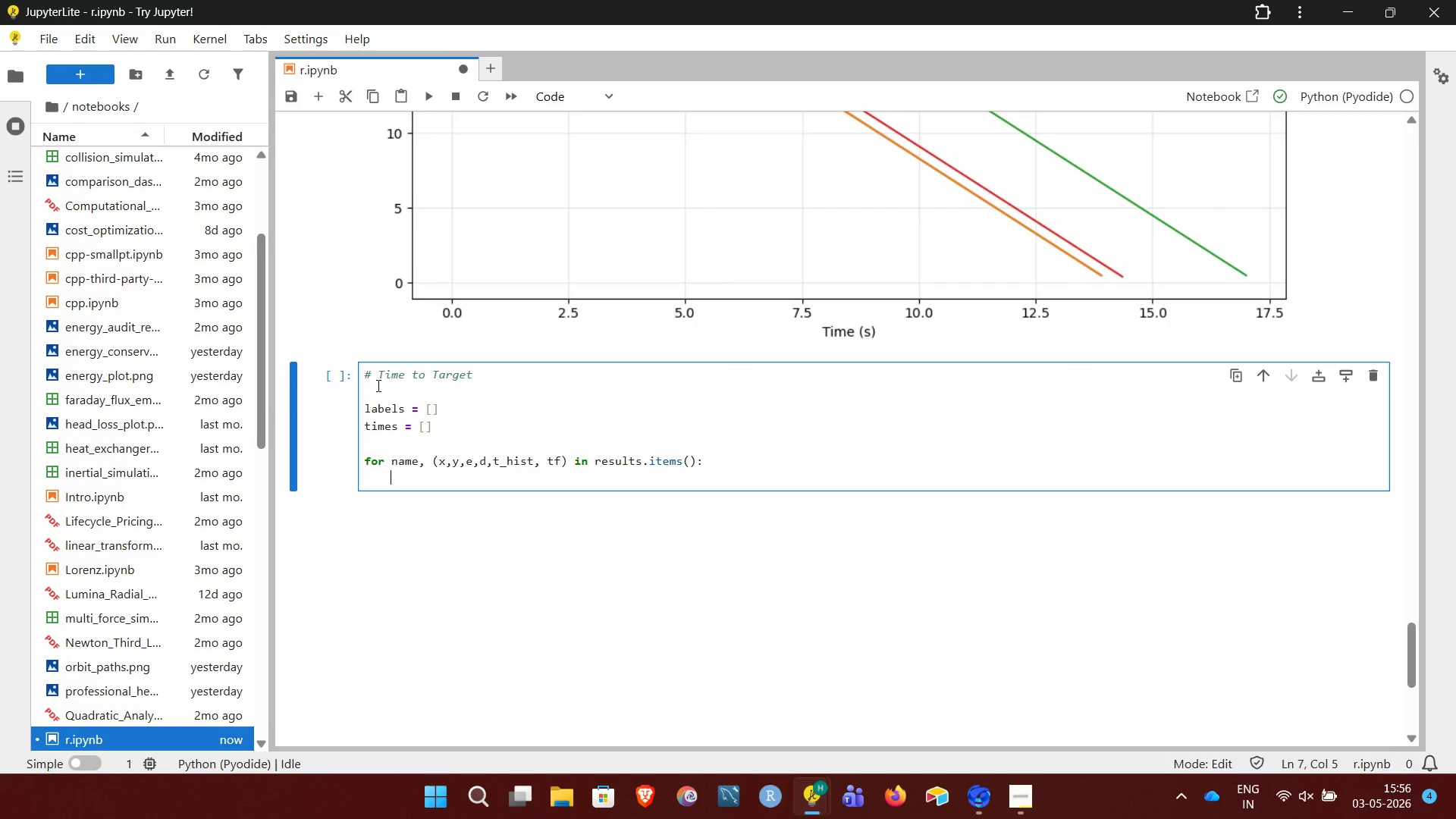 
type(labels.append(name))
 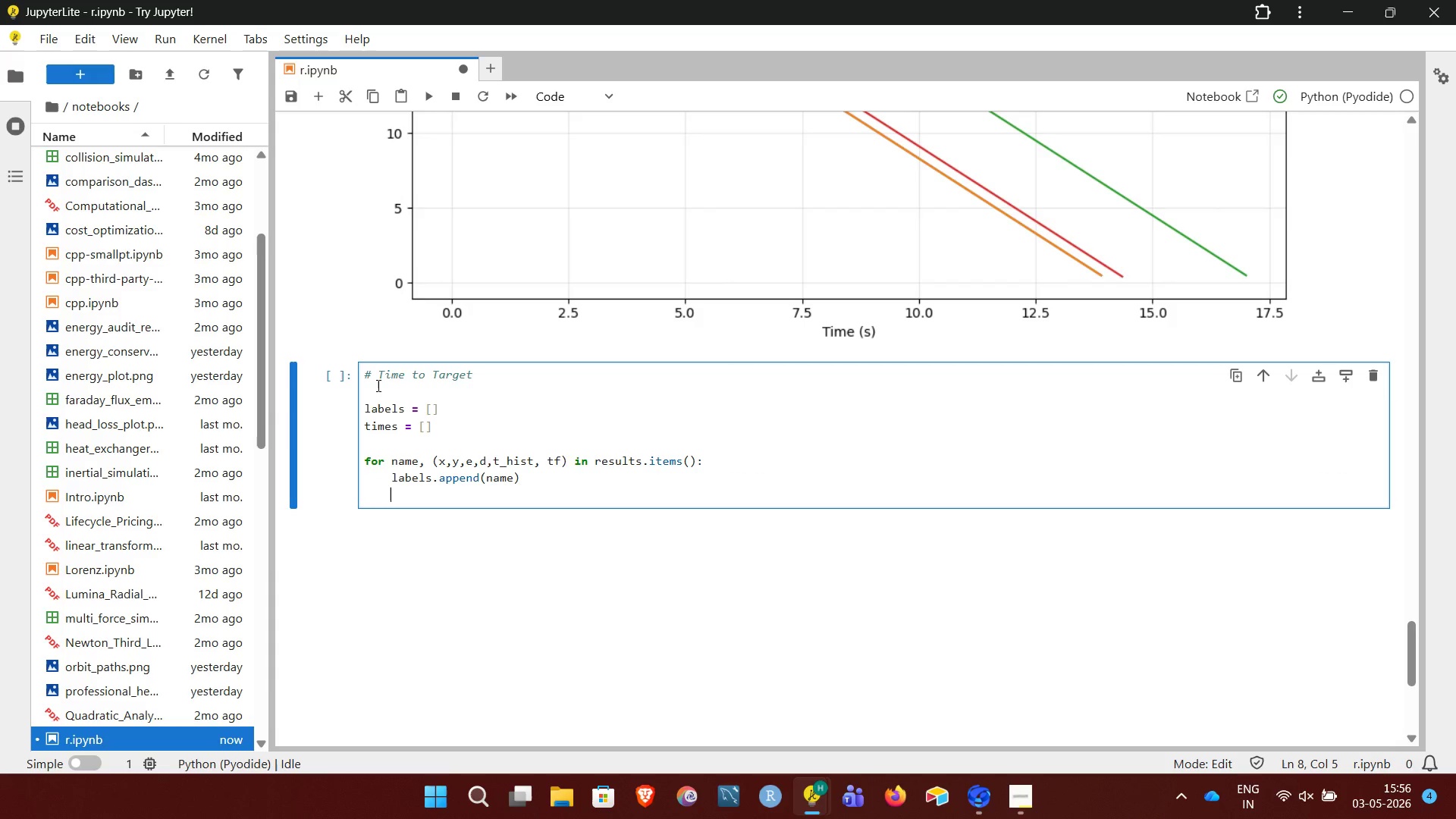 
 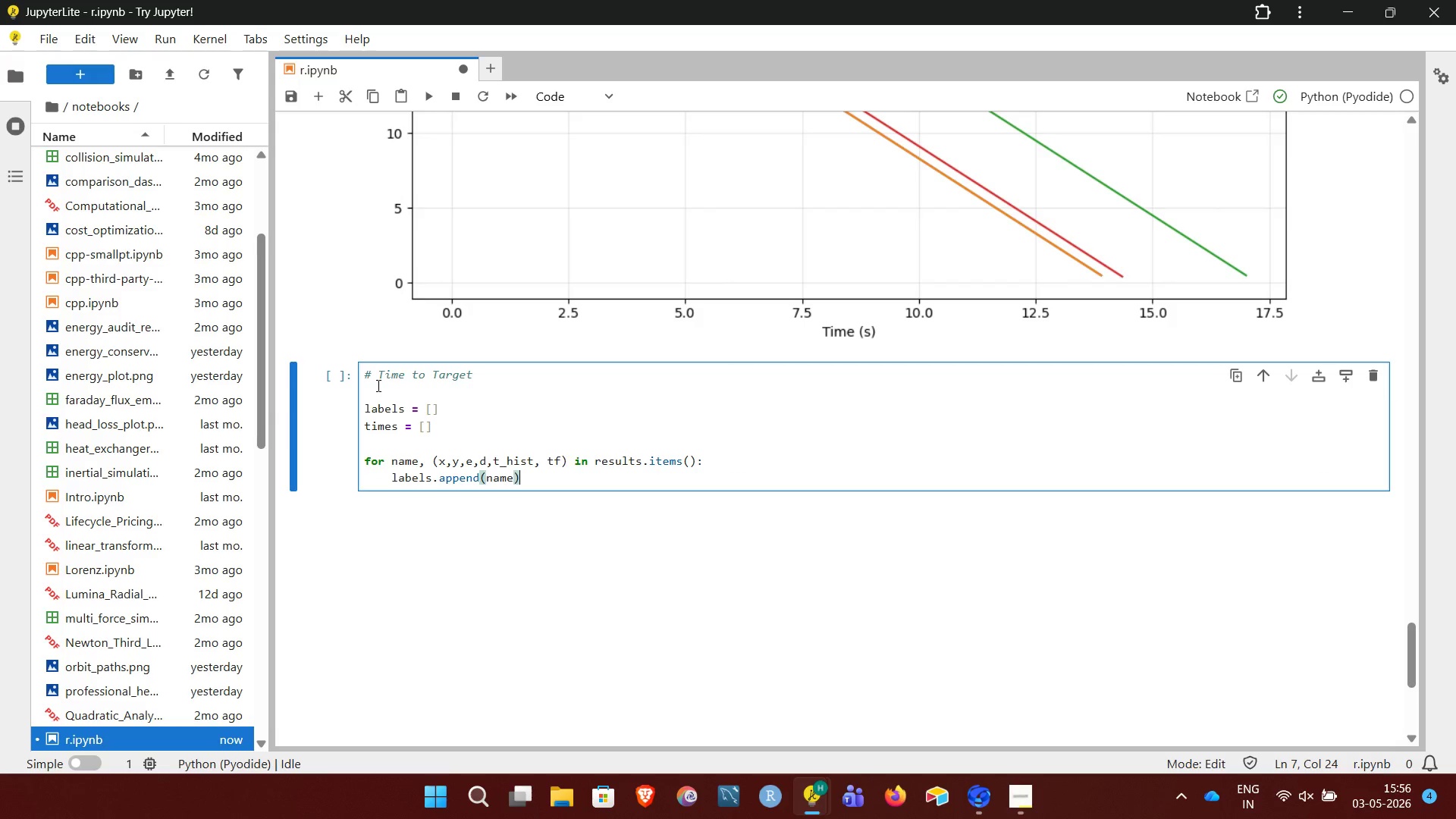 
key(Enter)
 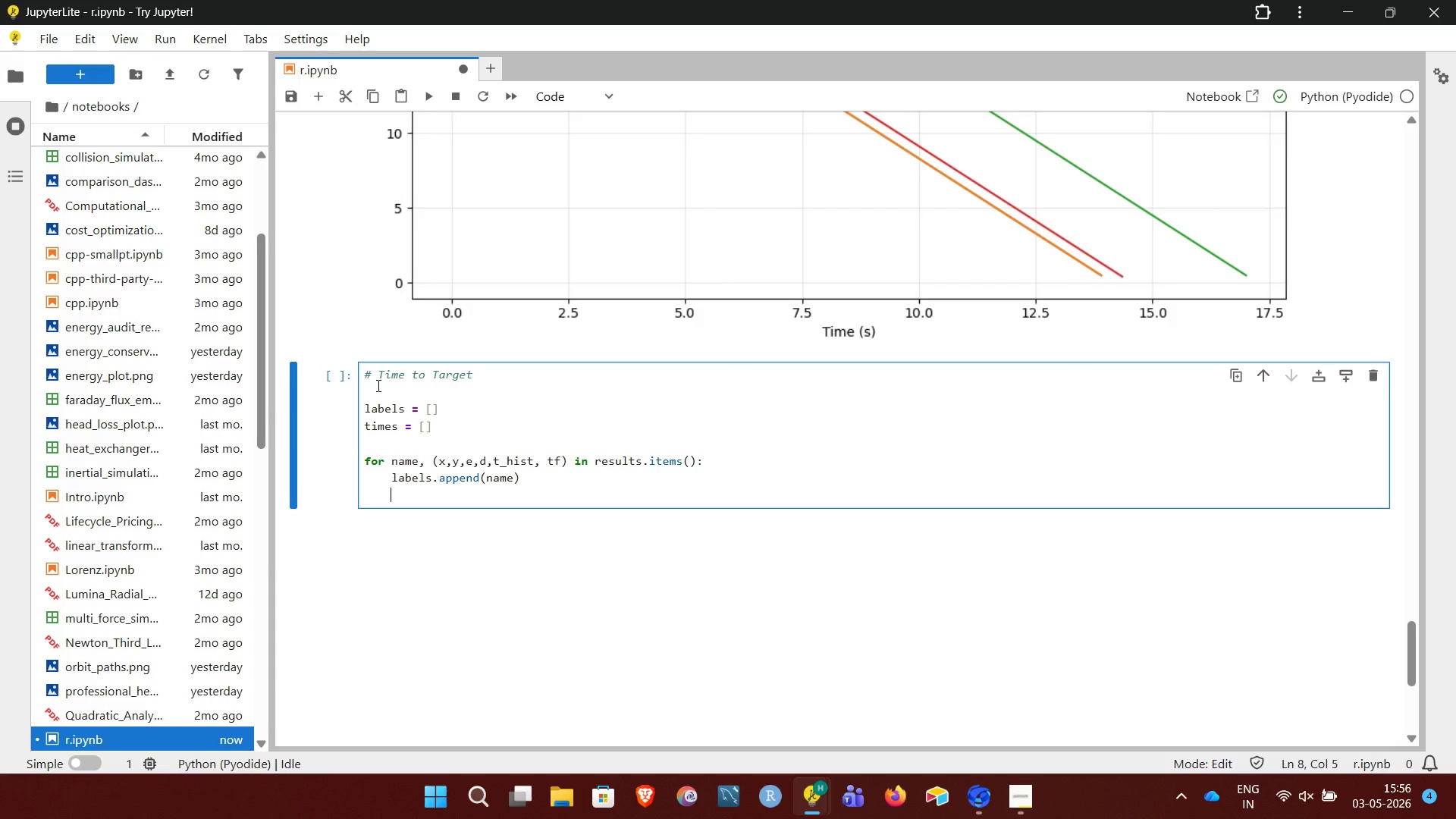 
type(times.append(tf))
 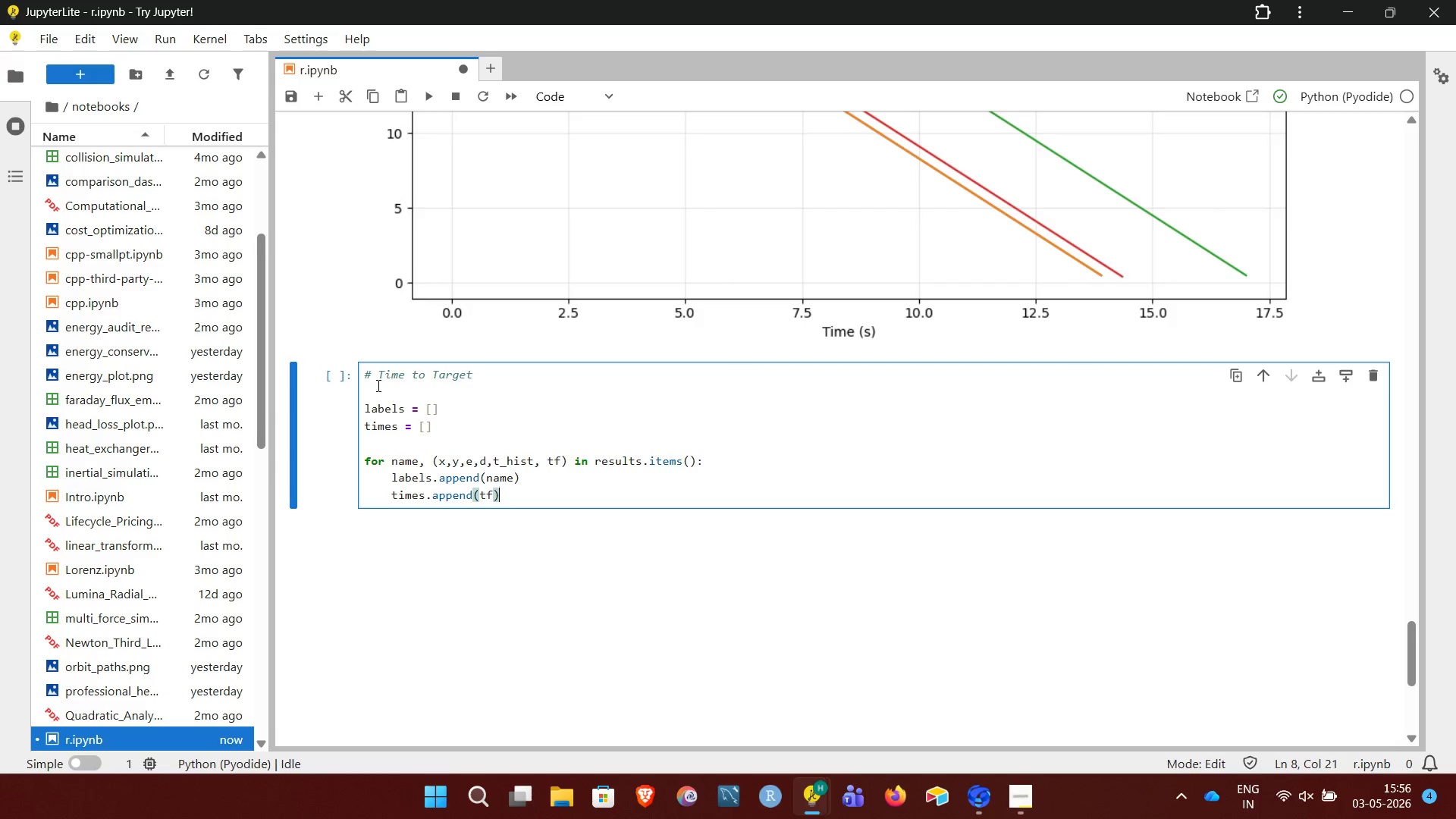 
key(Enter)
 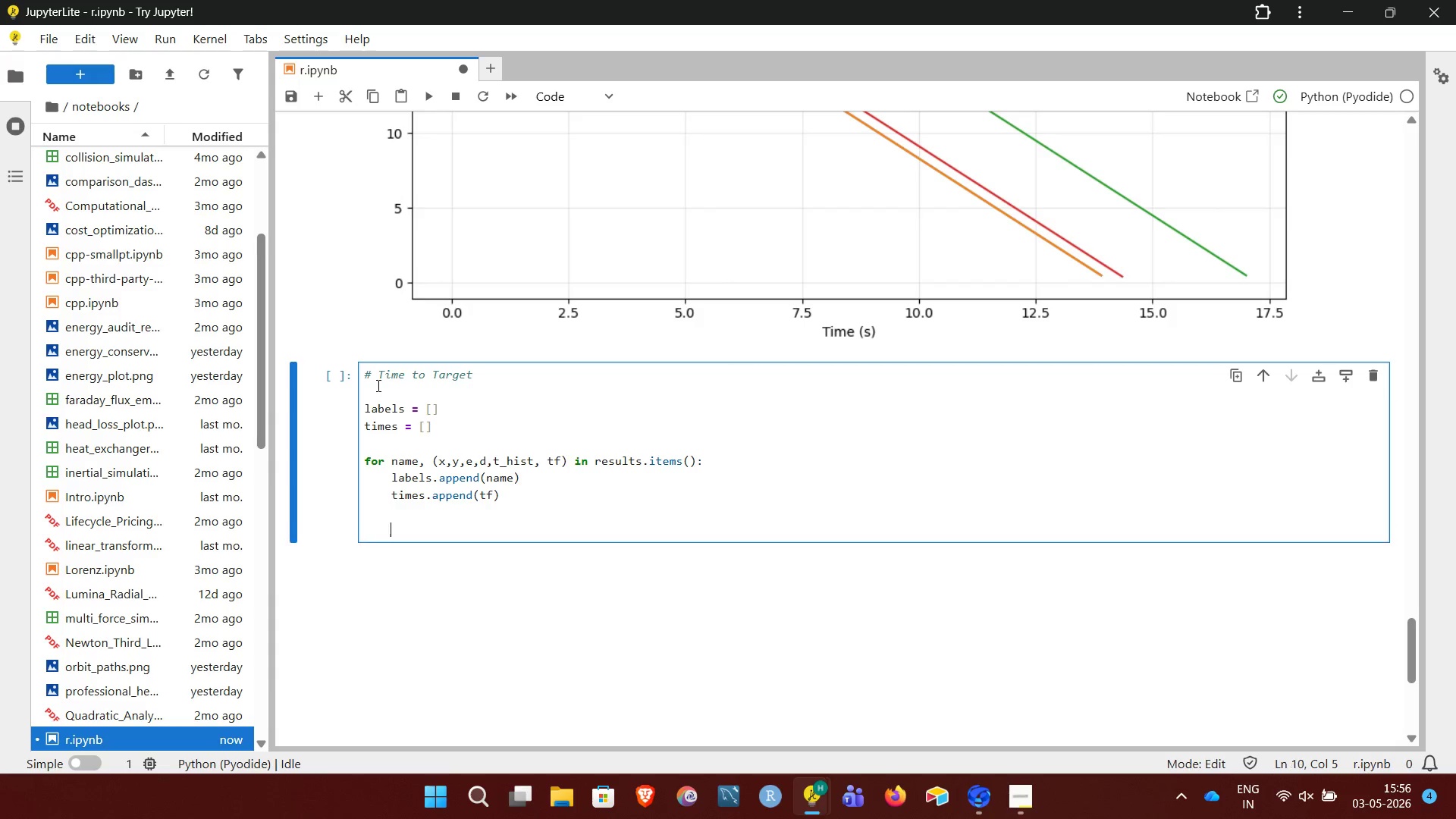 
key(Enter)
 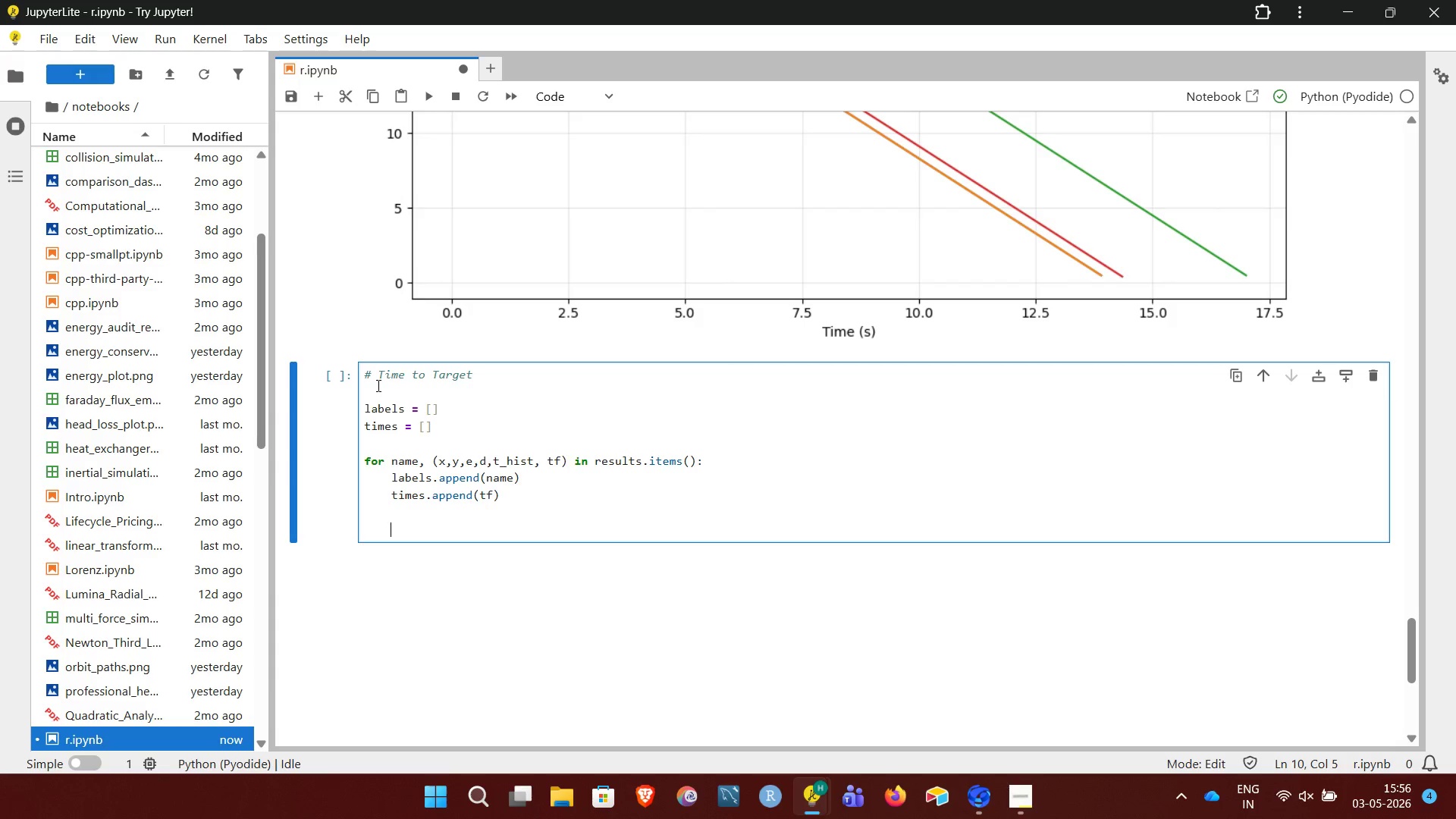 
key(Enter)
 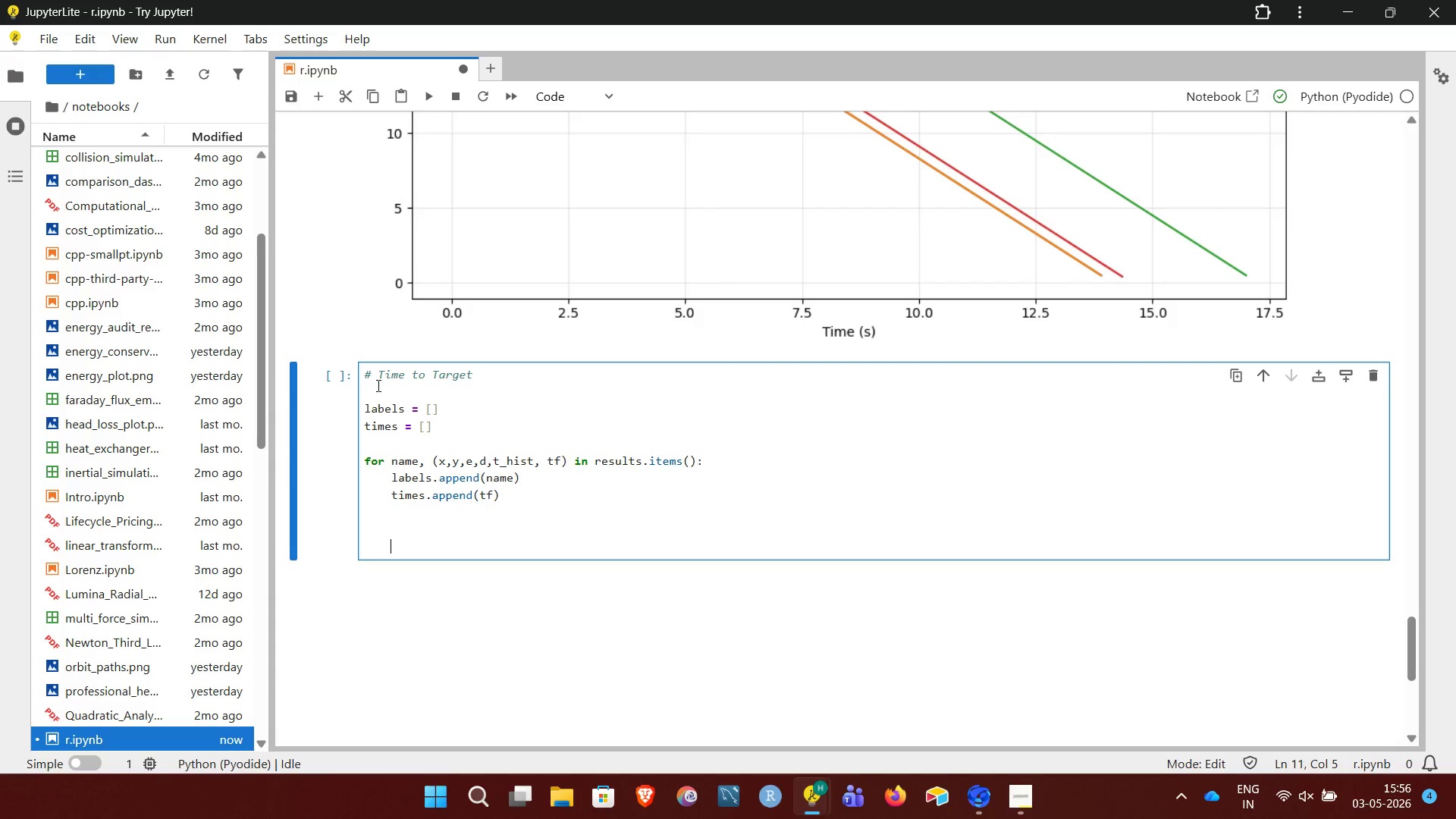 
key(Backspace)
type(plt.figue)
key(Backspace)
type(re(fid)
key(Backspace)
type(gsize=(10,6)))
 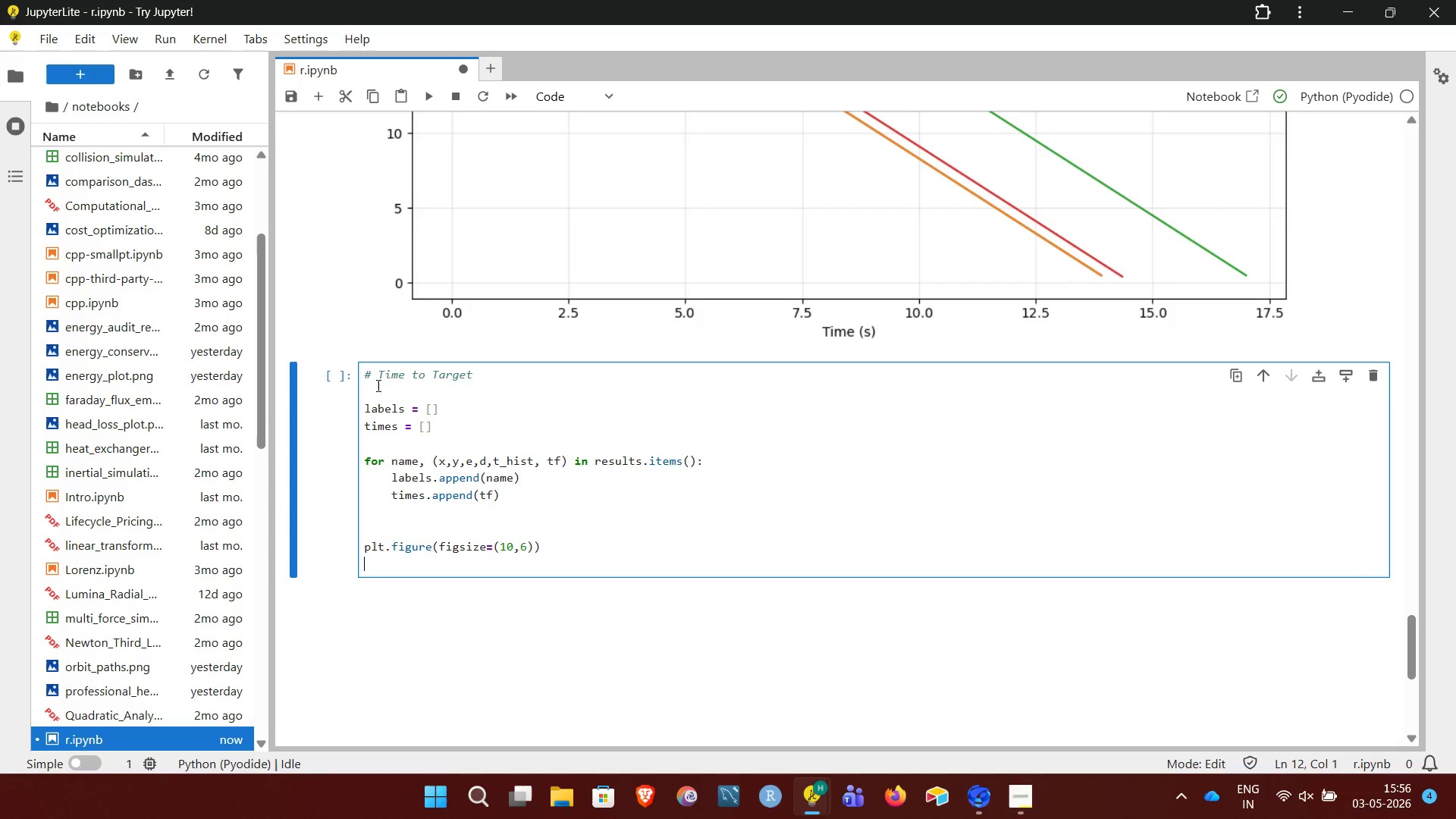 
 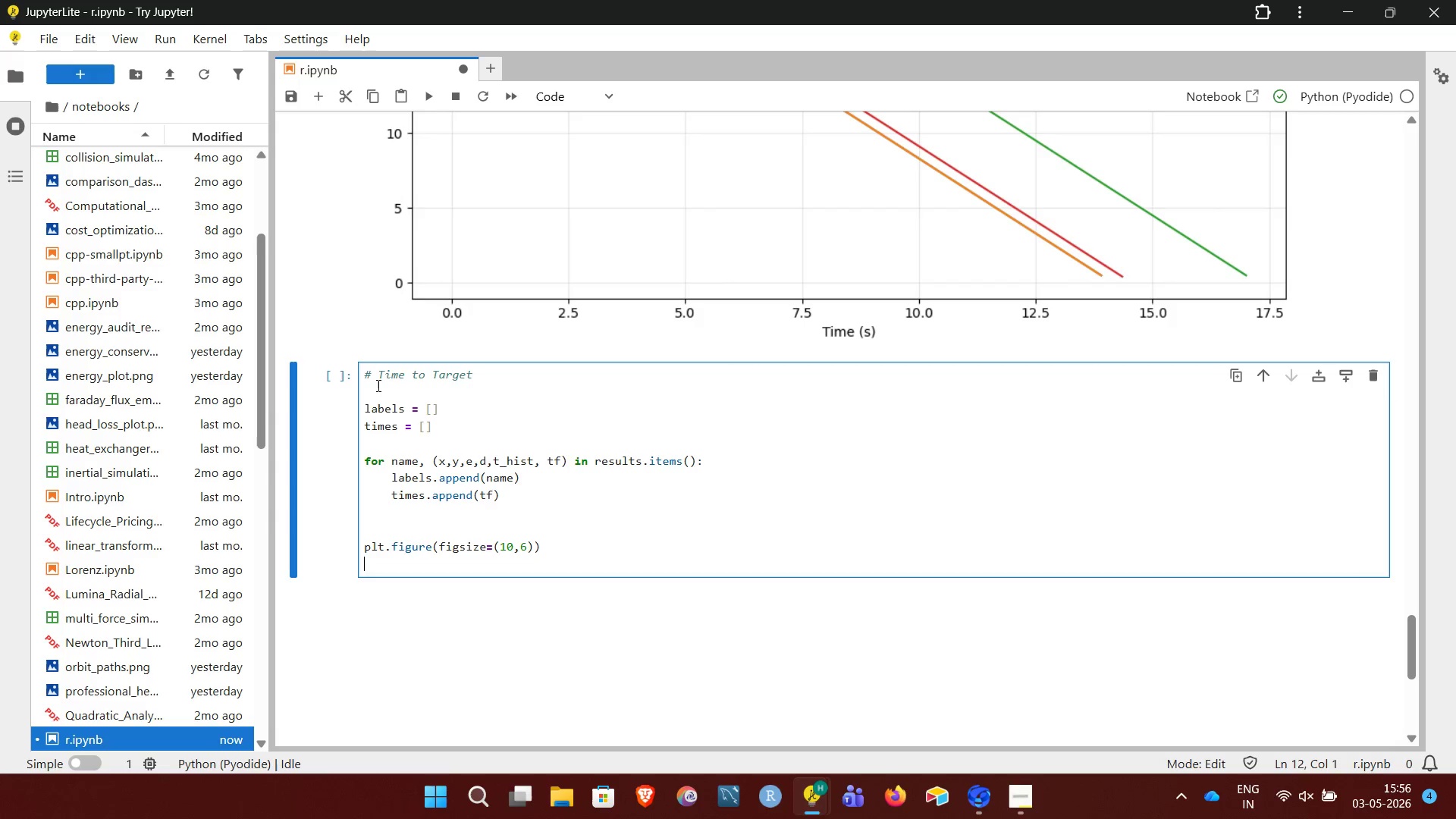 
key(Enter)
 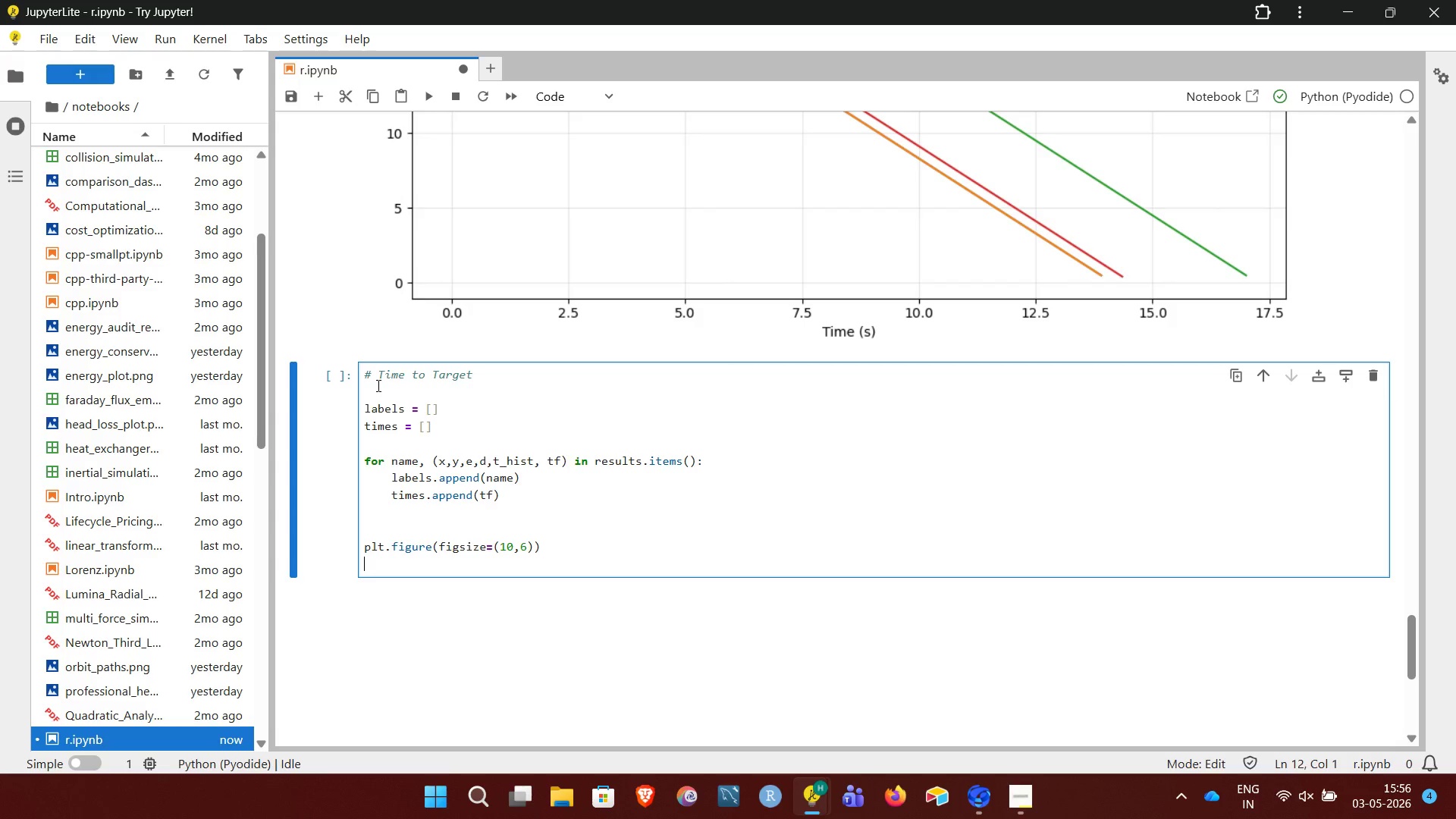 
type(plt.bar(;)
key(Backspace)
type(labels, times))
 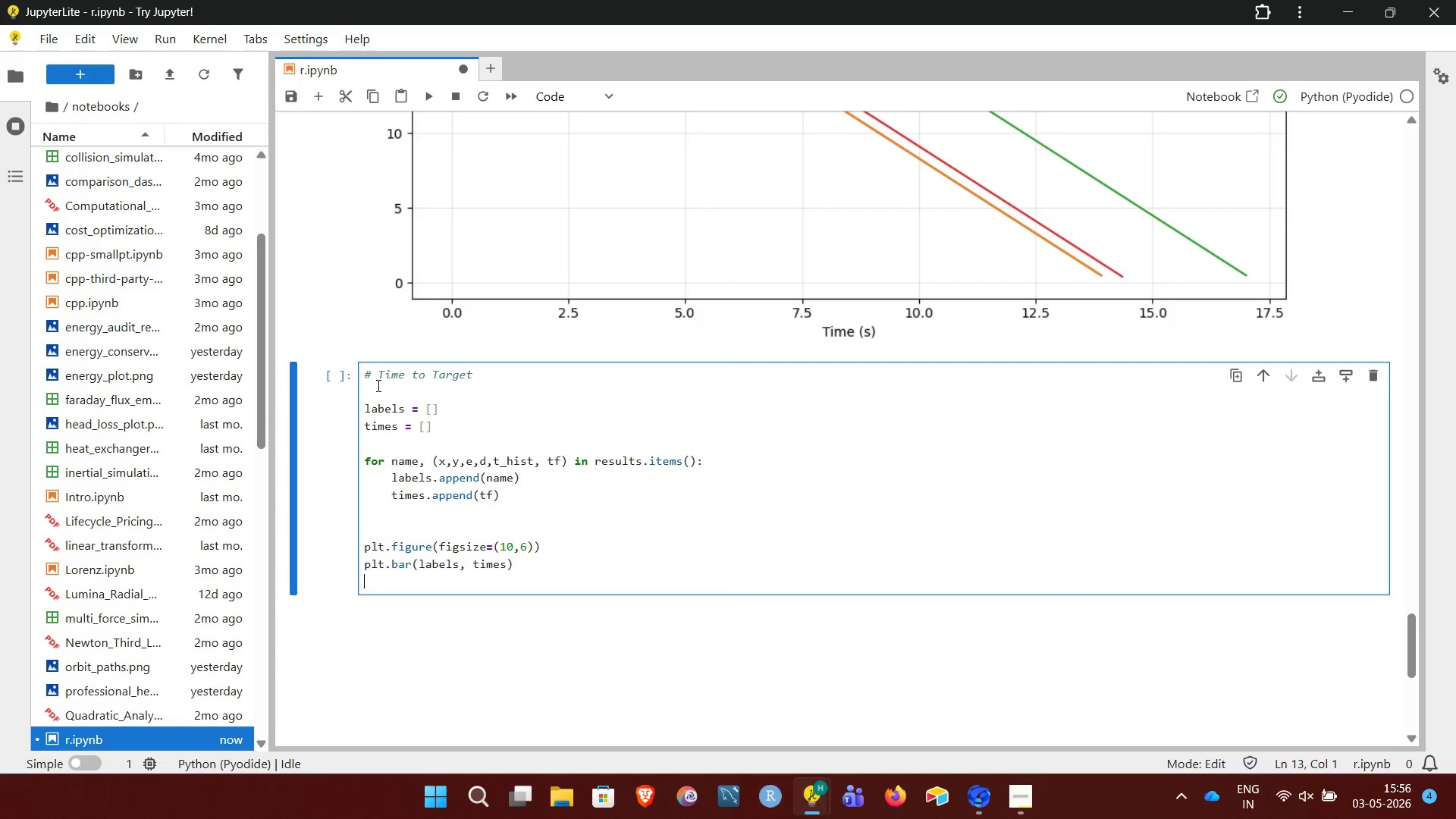 
 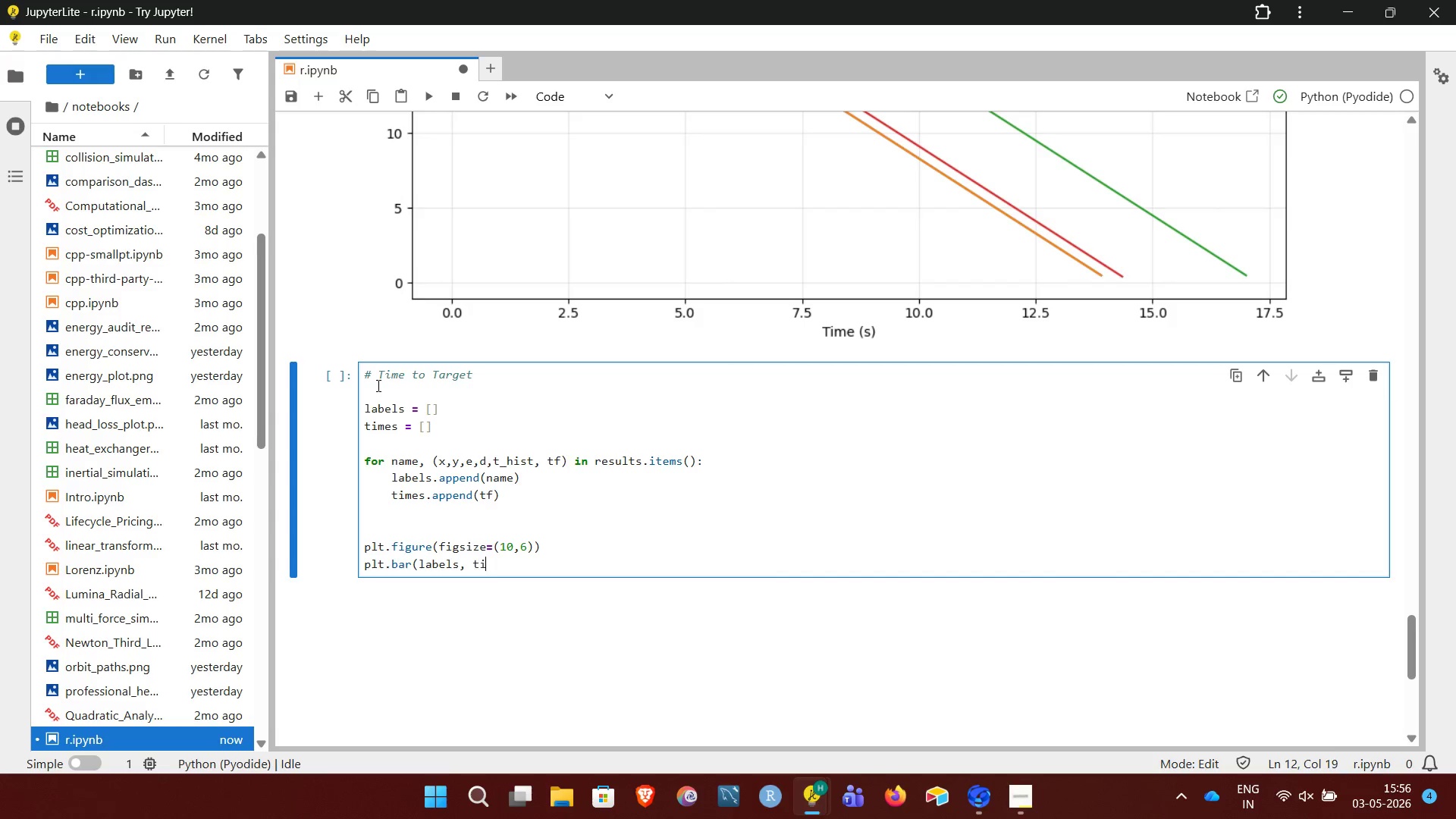 
key(Enter)
 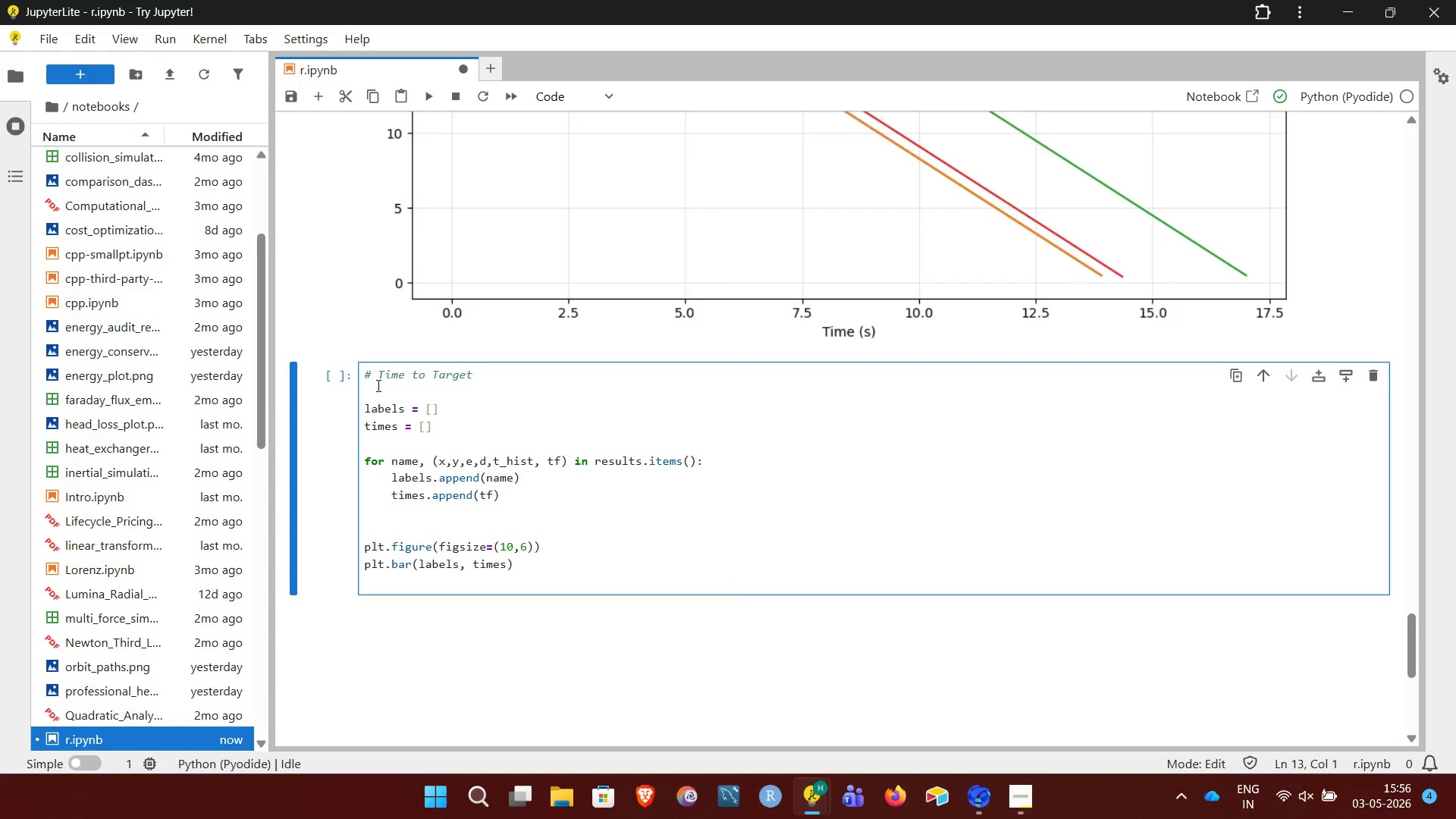 
key(Enter)
 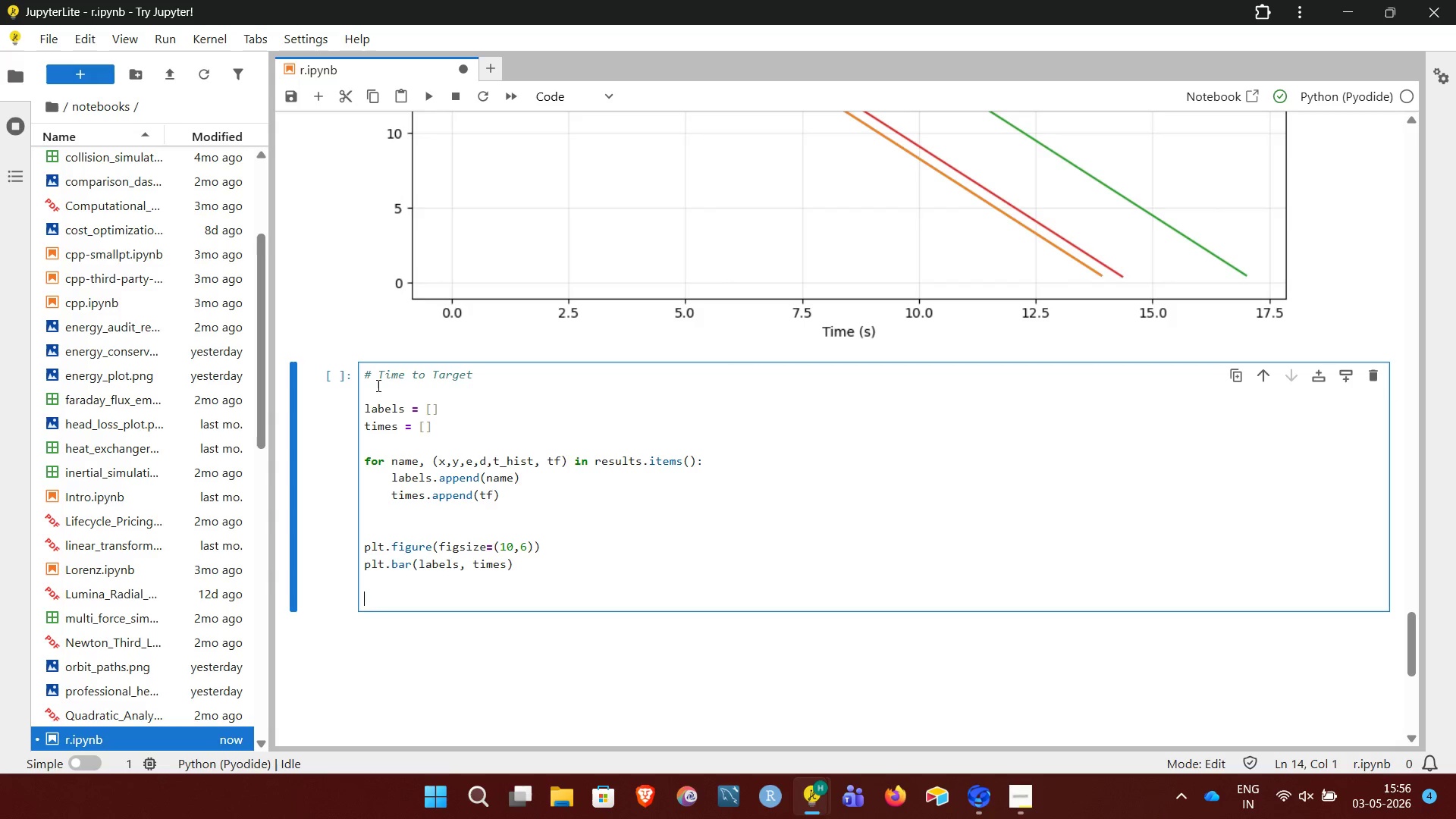 
type(plt.title("Time to Target Comparison))
key(Backspace)
type("))
 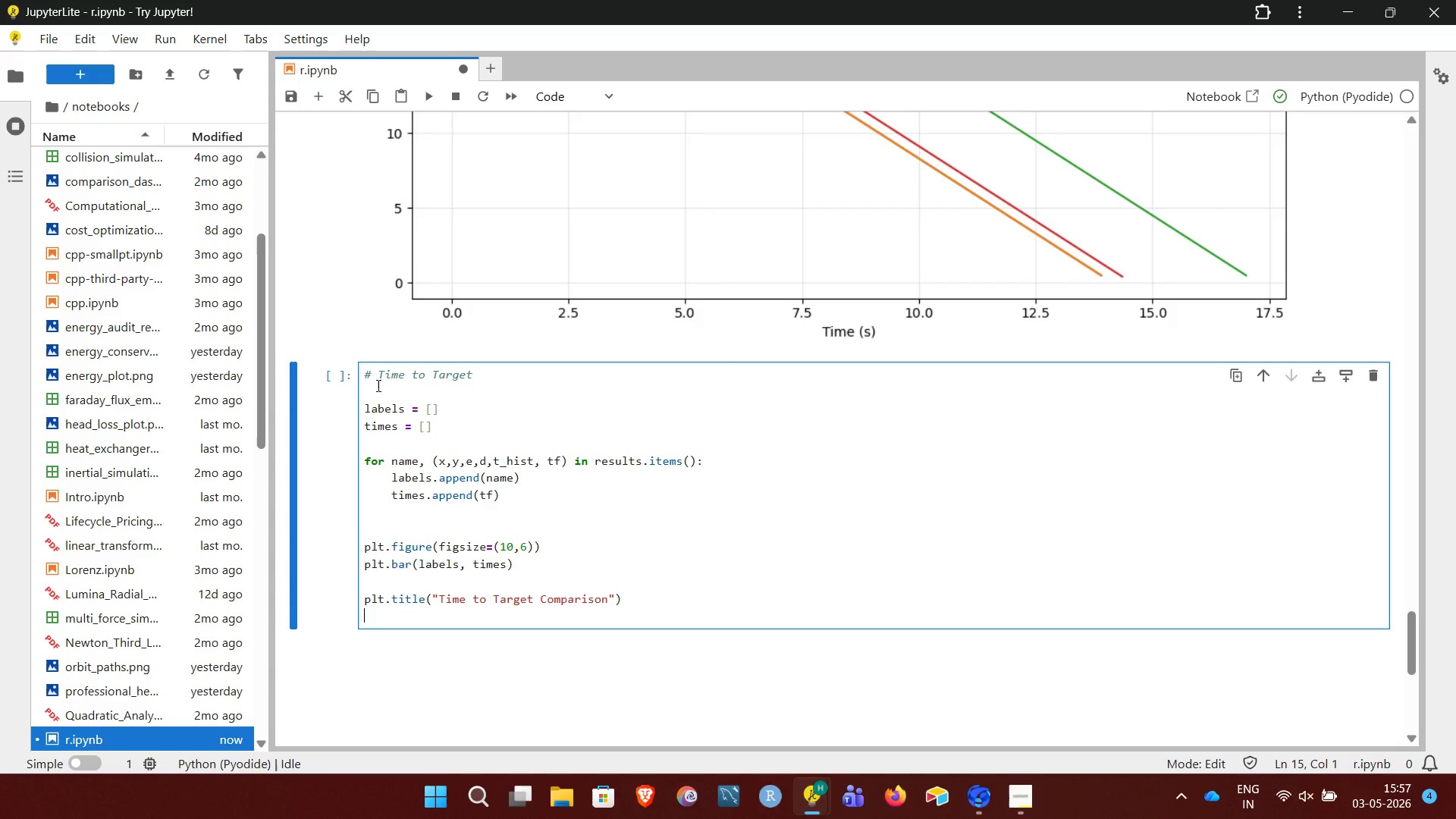 
 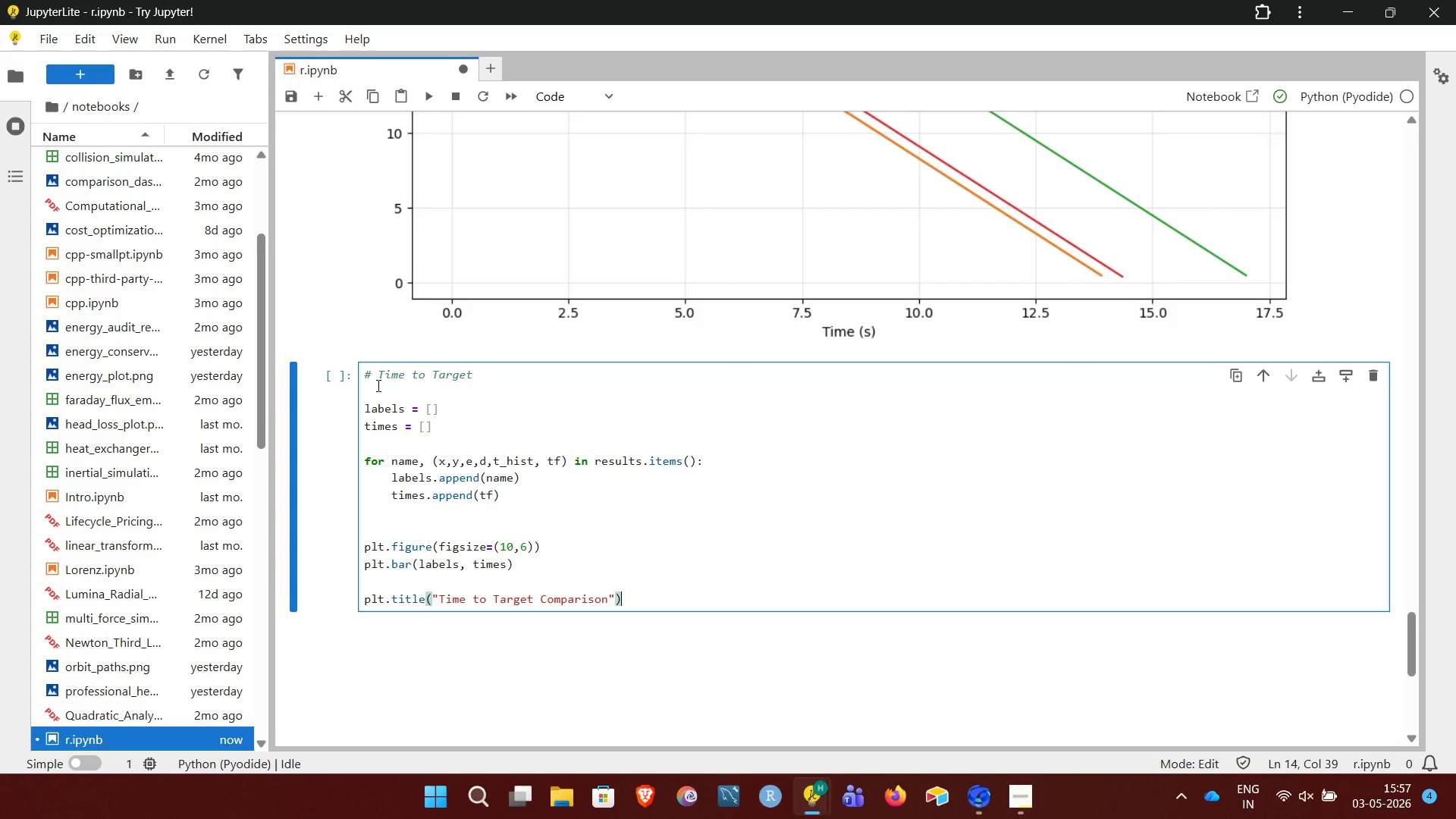 
key(Enter)
 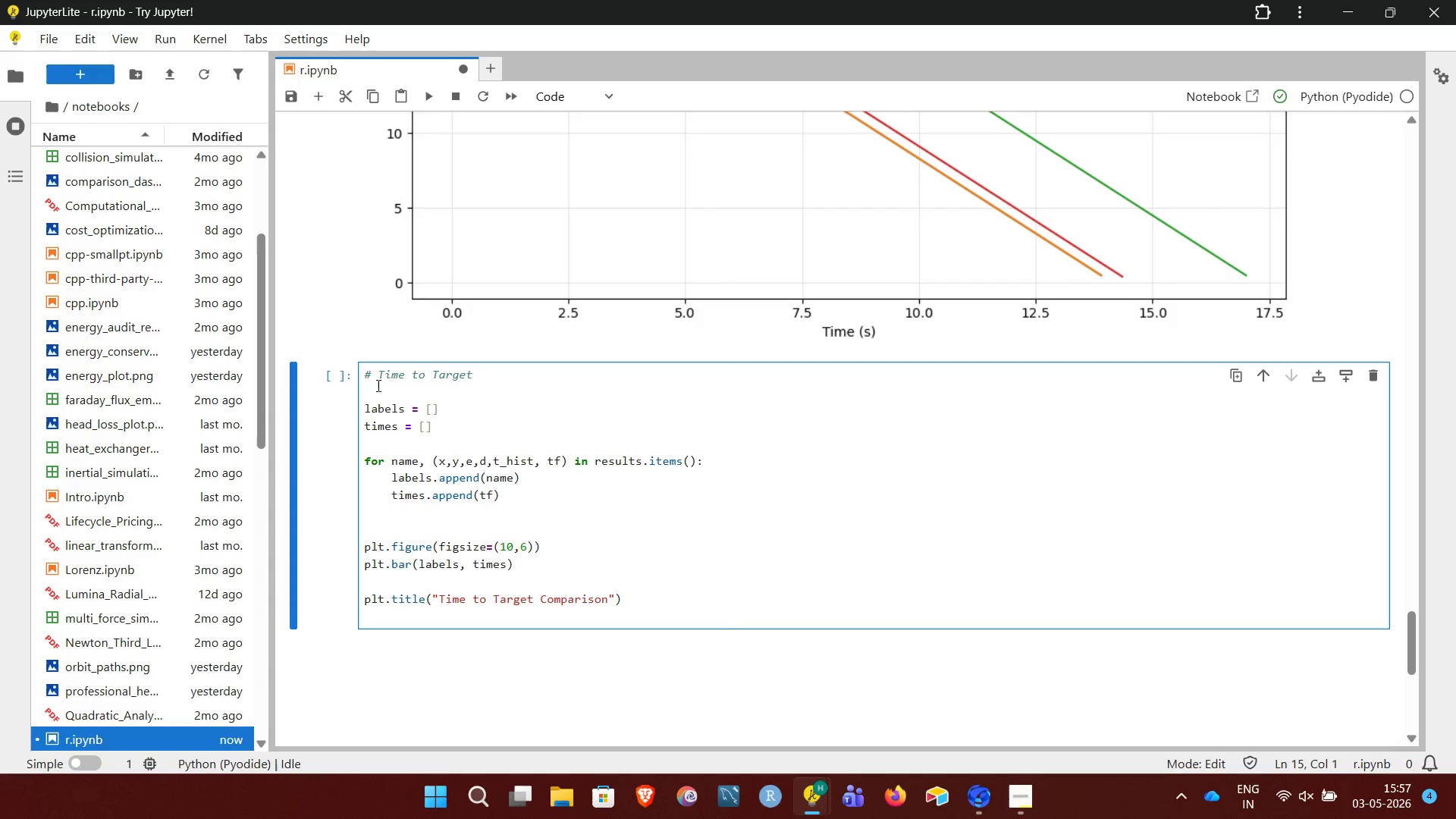 
type(plt.ylabel("Time (s)"))
 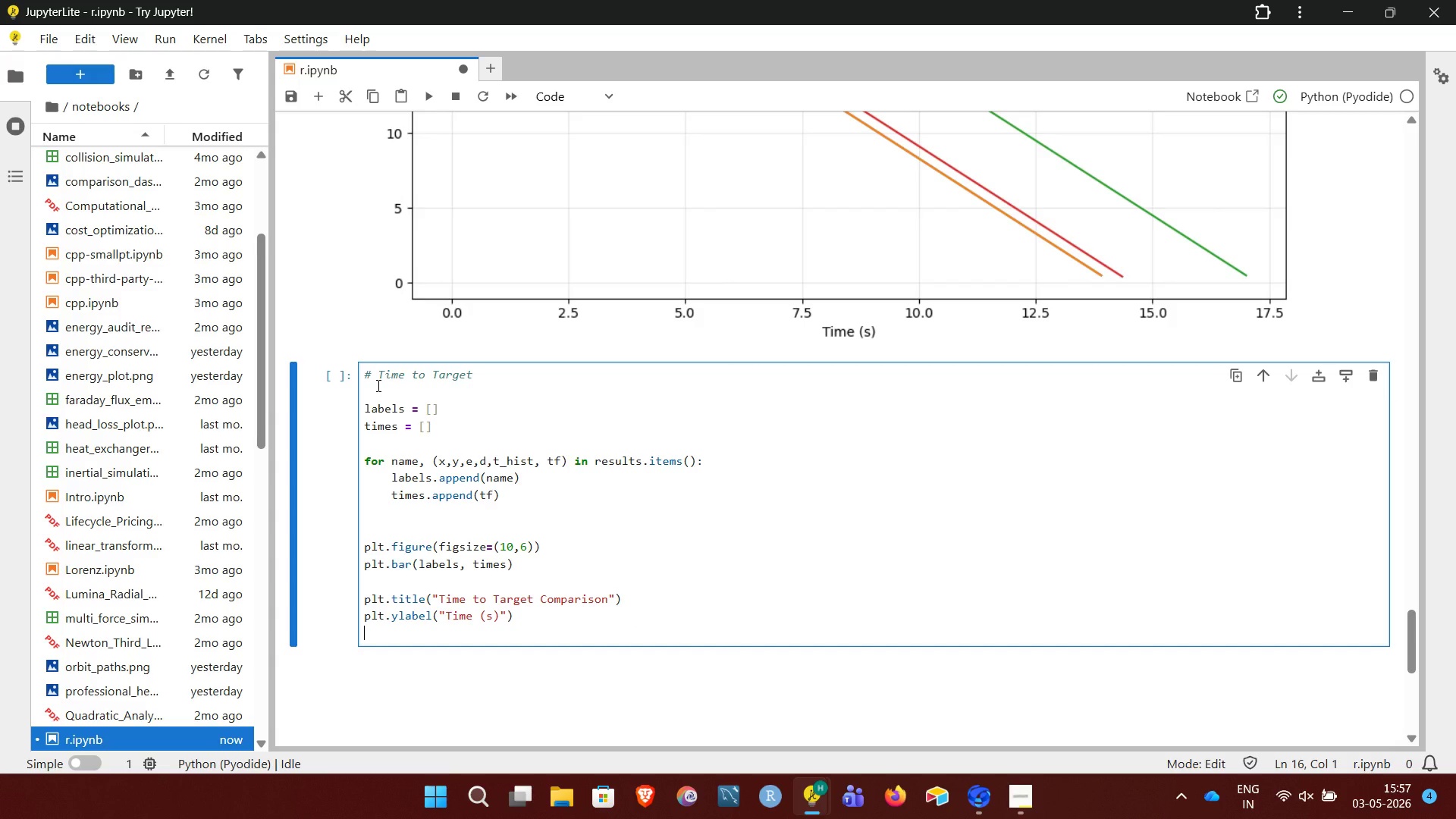 
 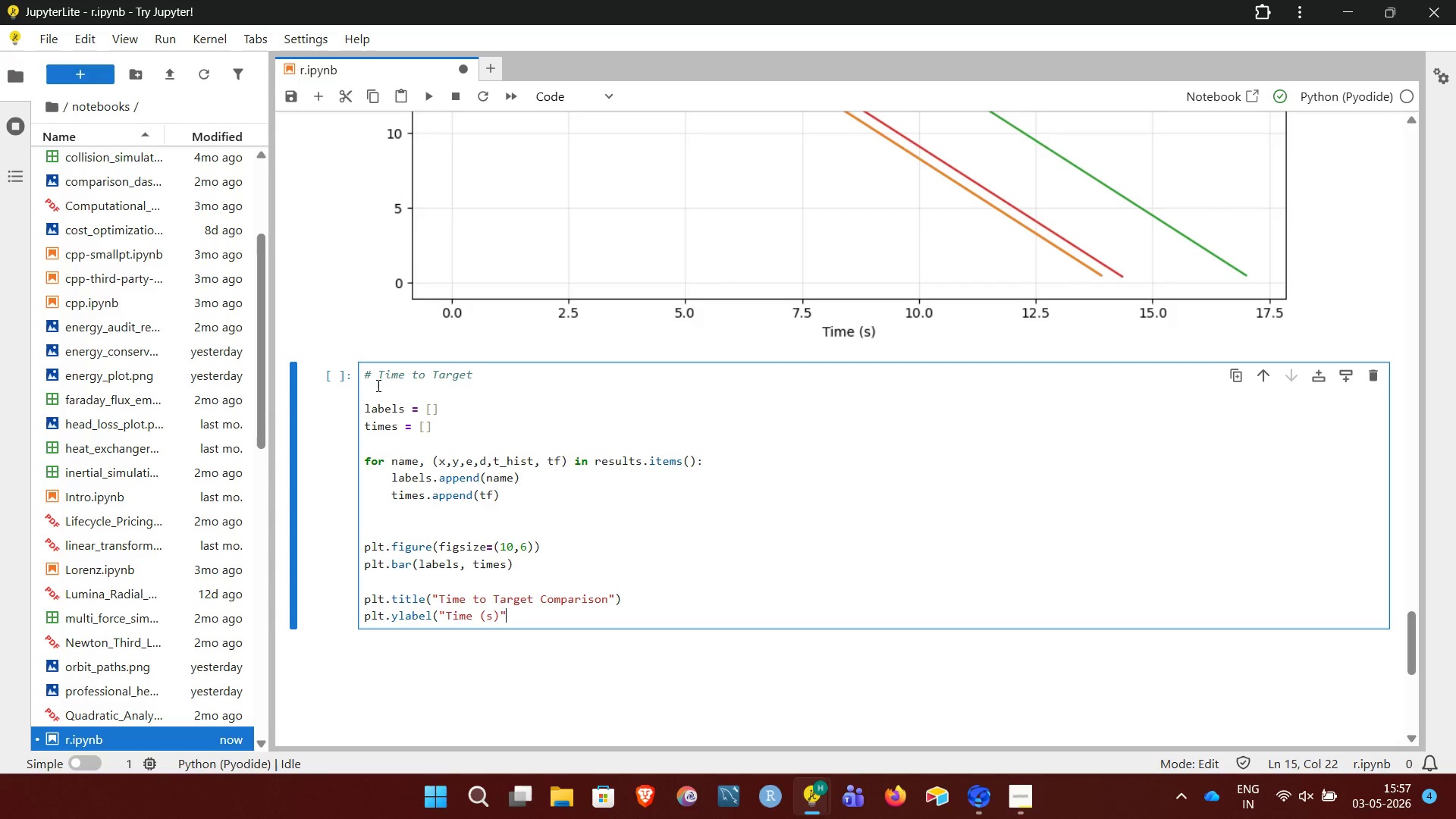 
key(Enter)
 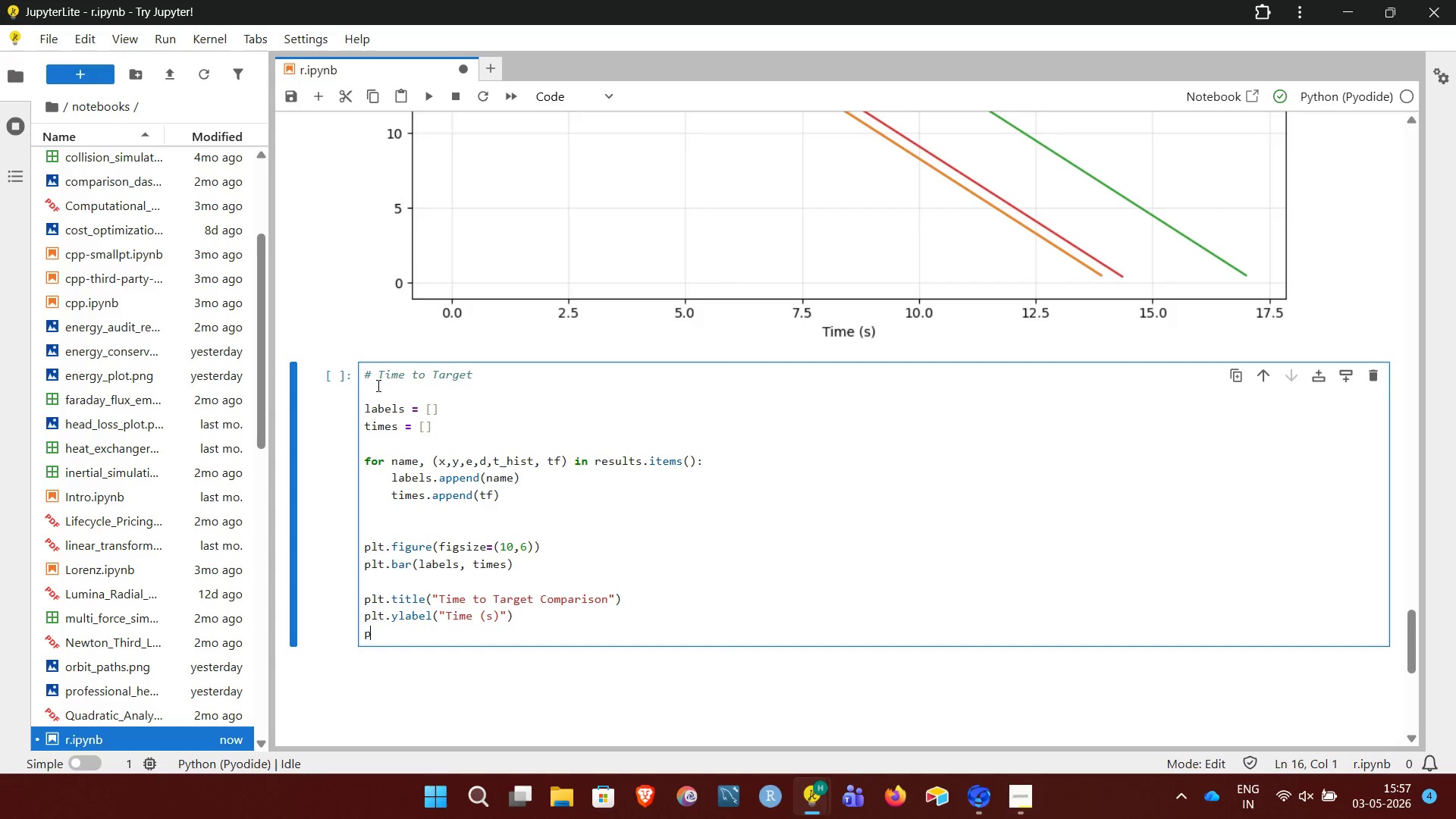 
type(plt.xticks(rotation=20))
 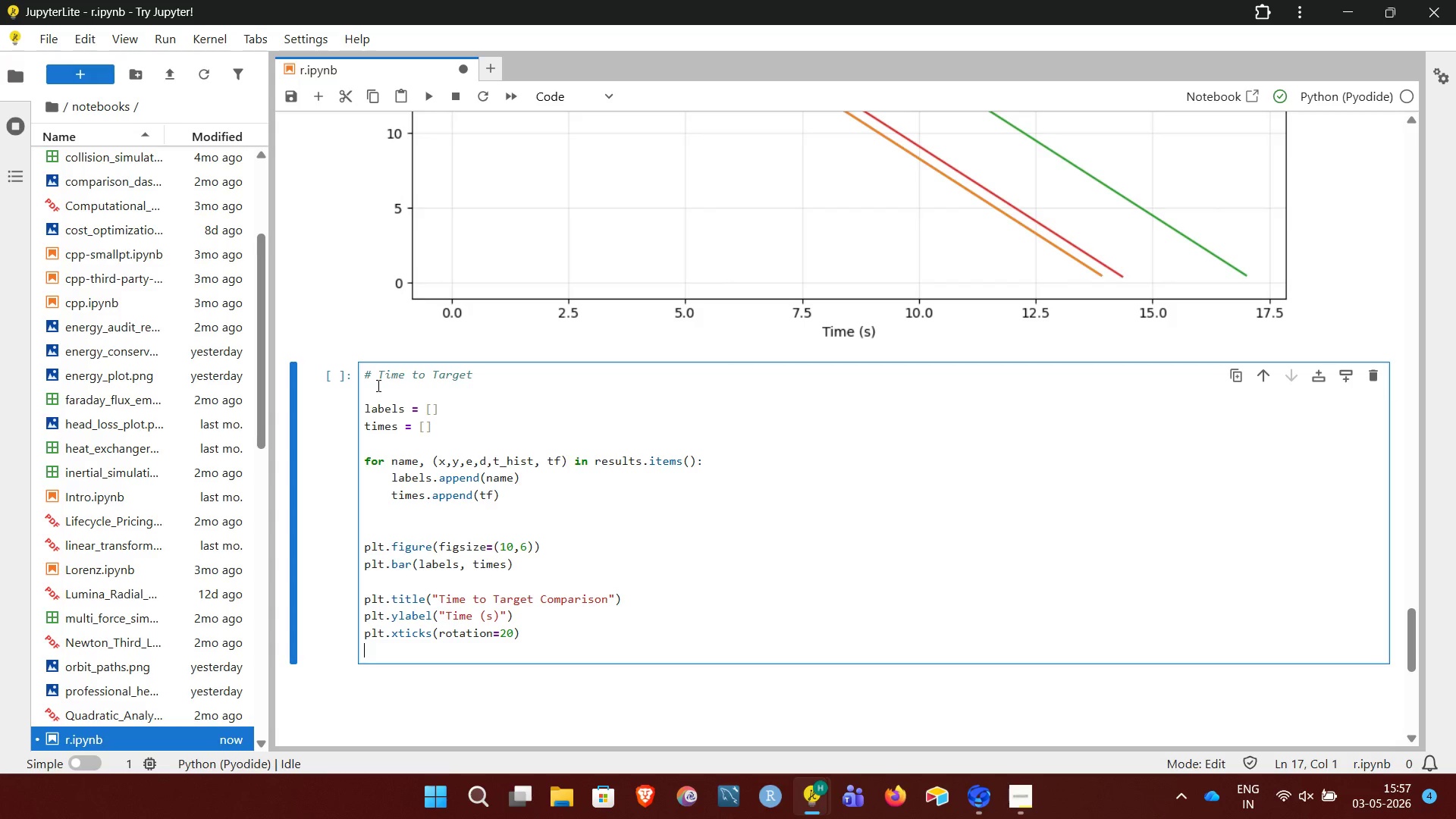 
 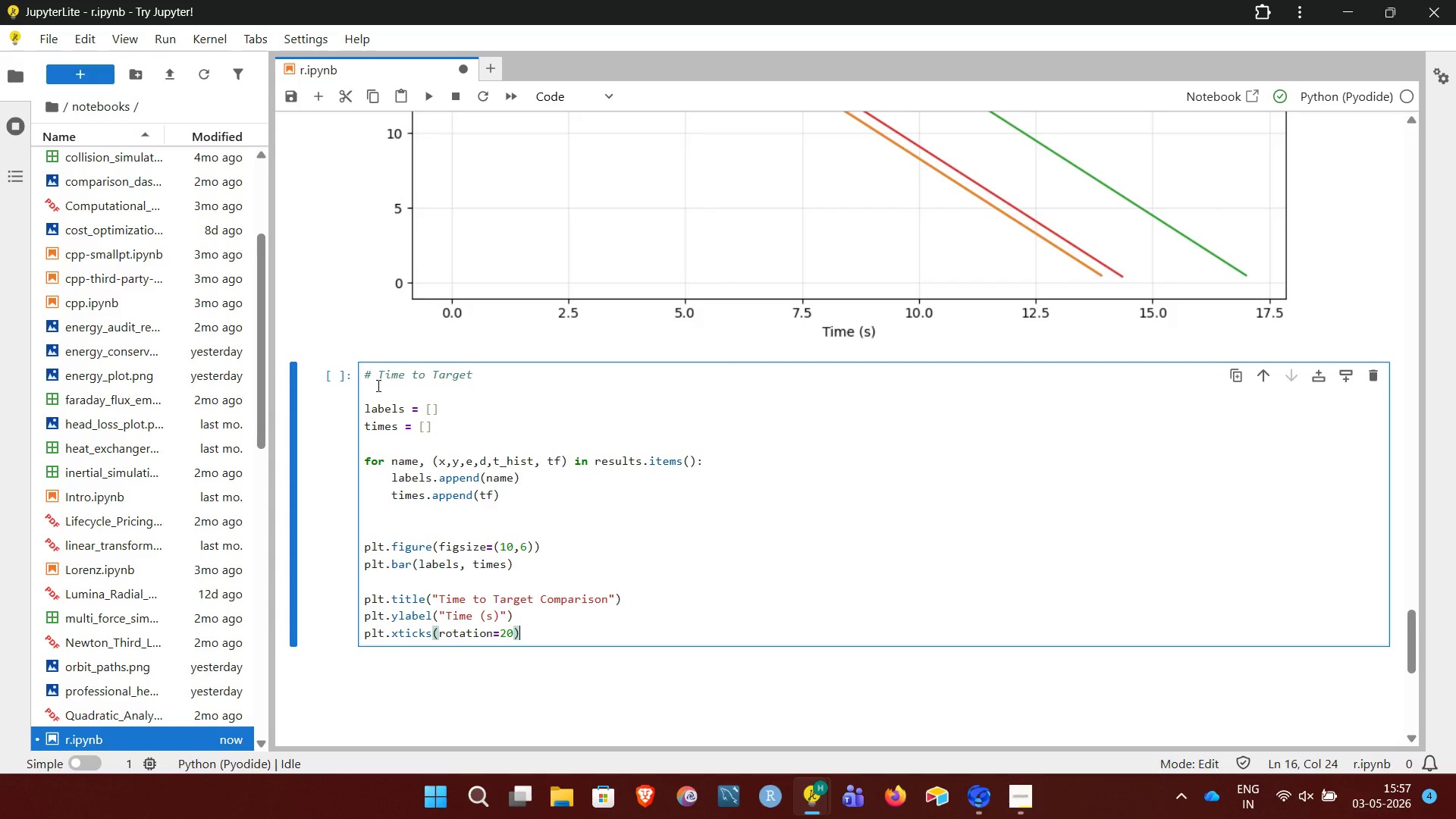 
key(Enter)
 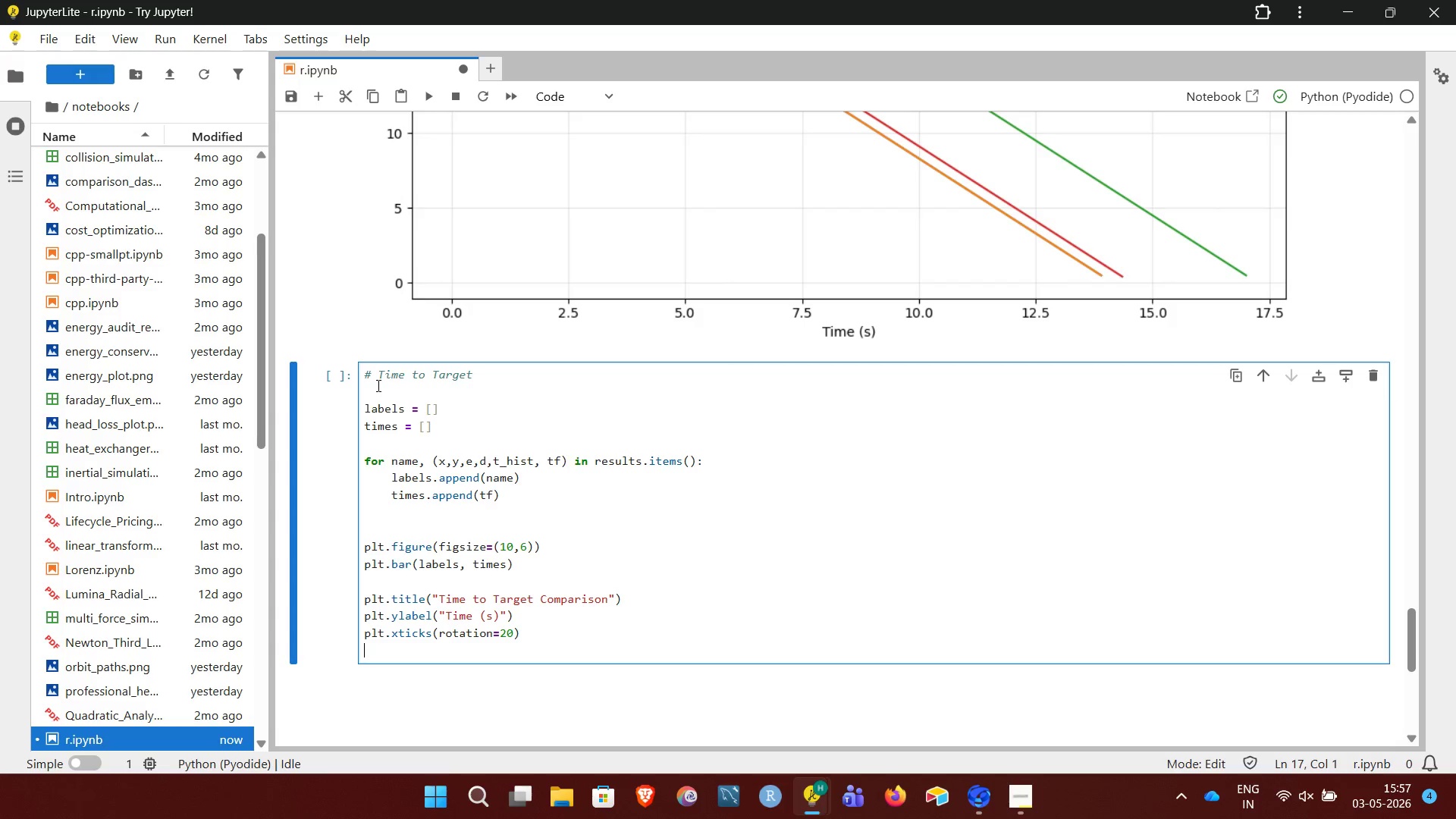 
type(plt.grid(axis='y', alpha=0.3))
 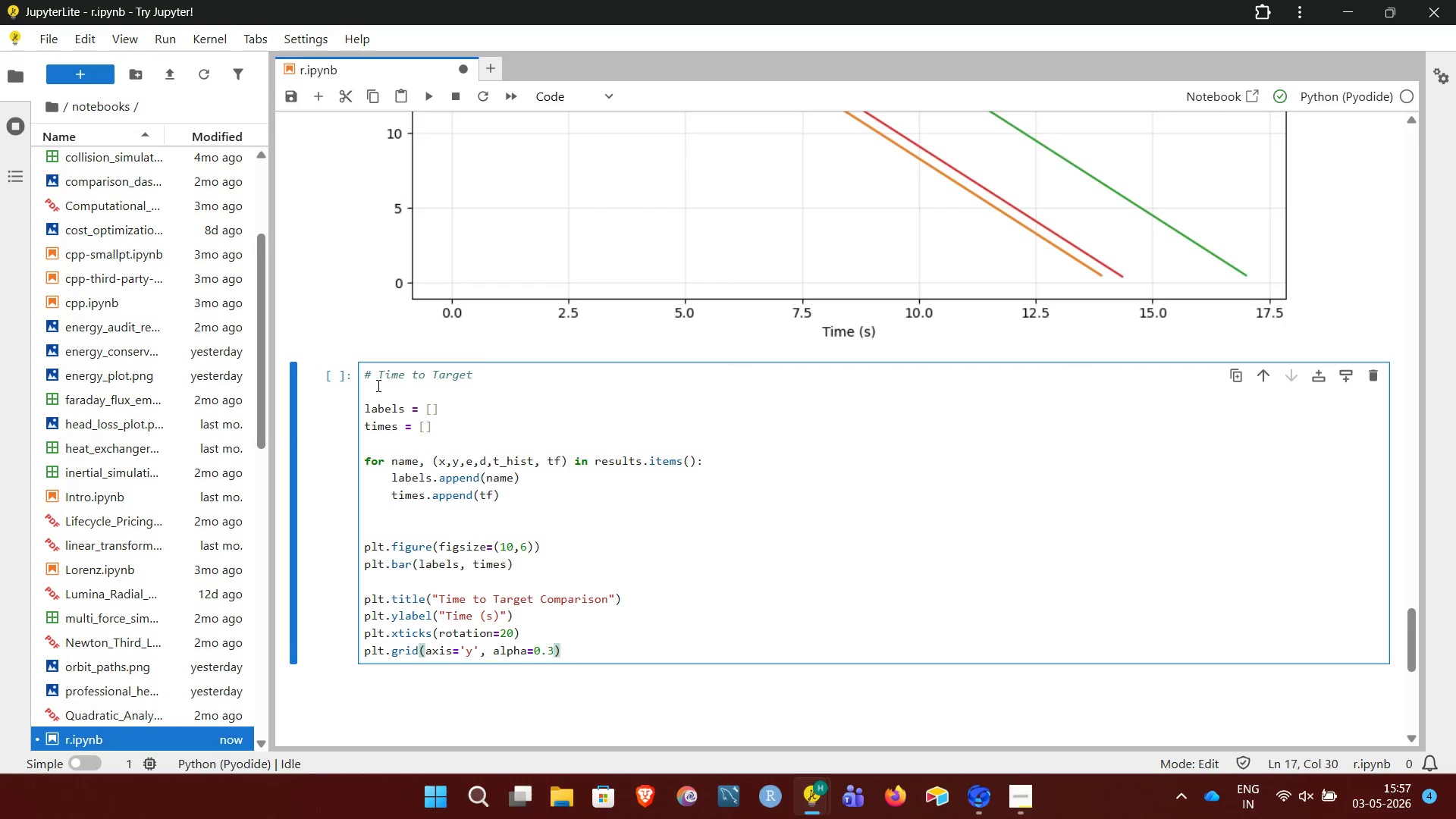 
key(Enter)
 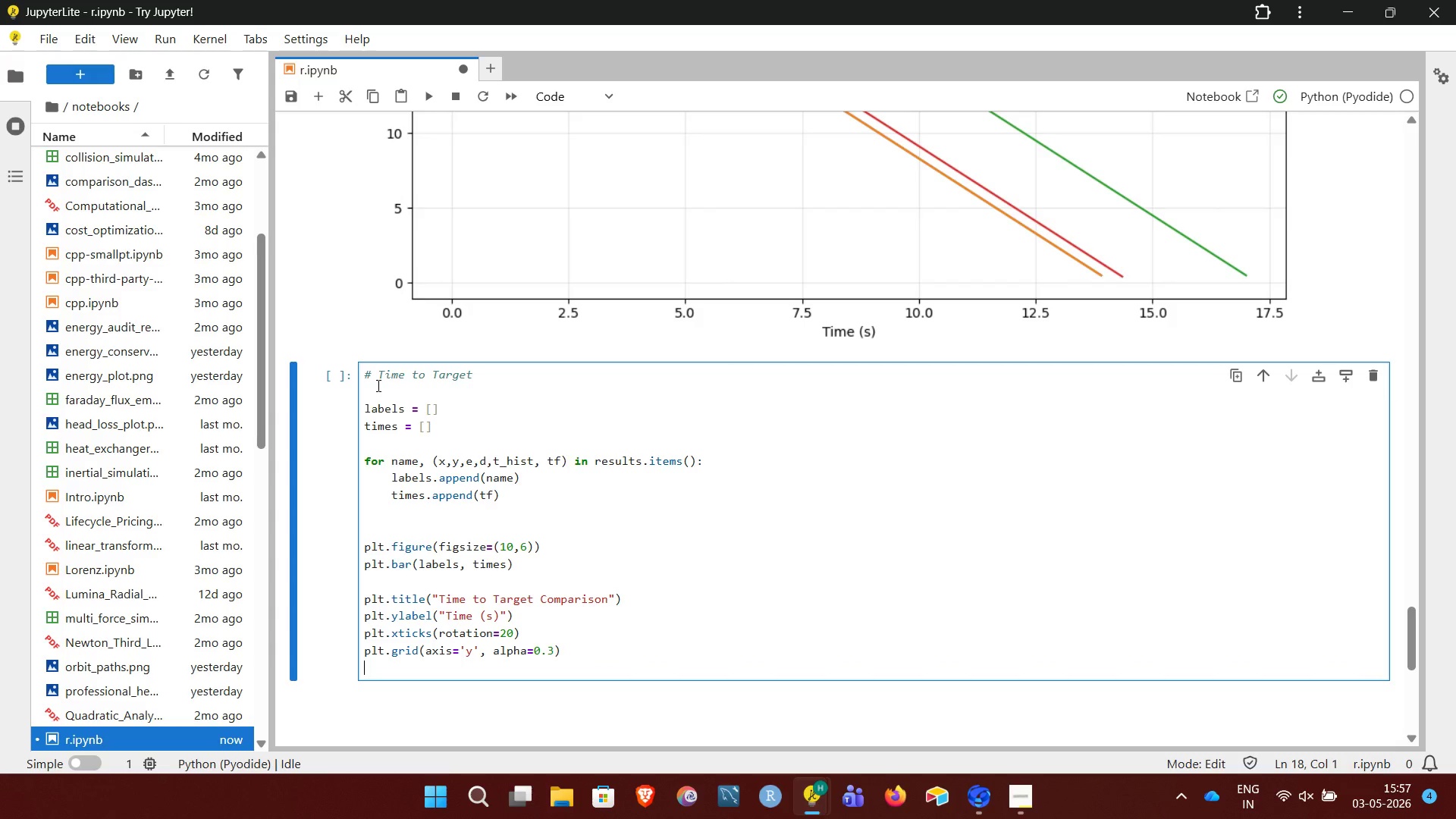 
key(Enter)
 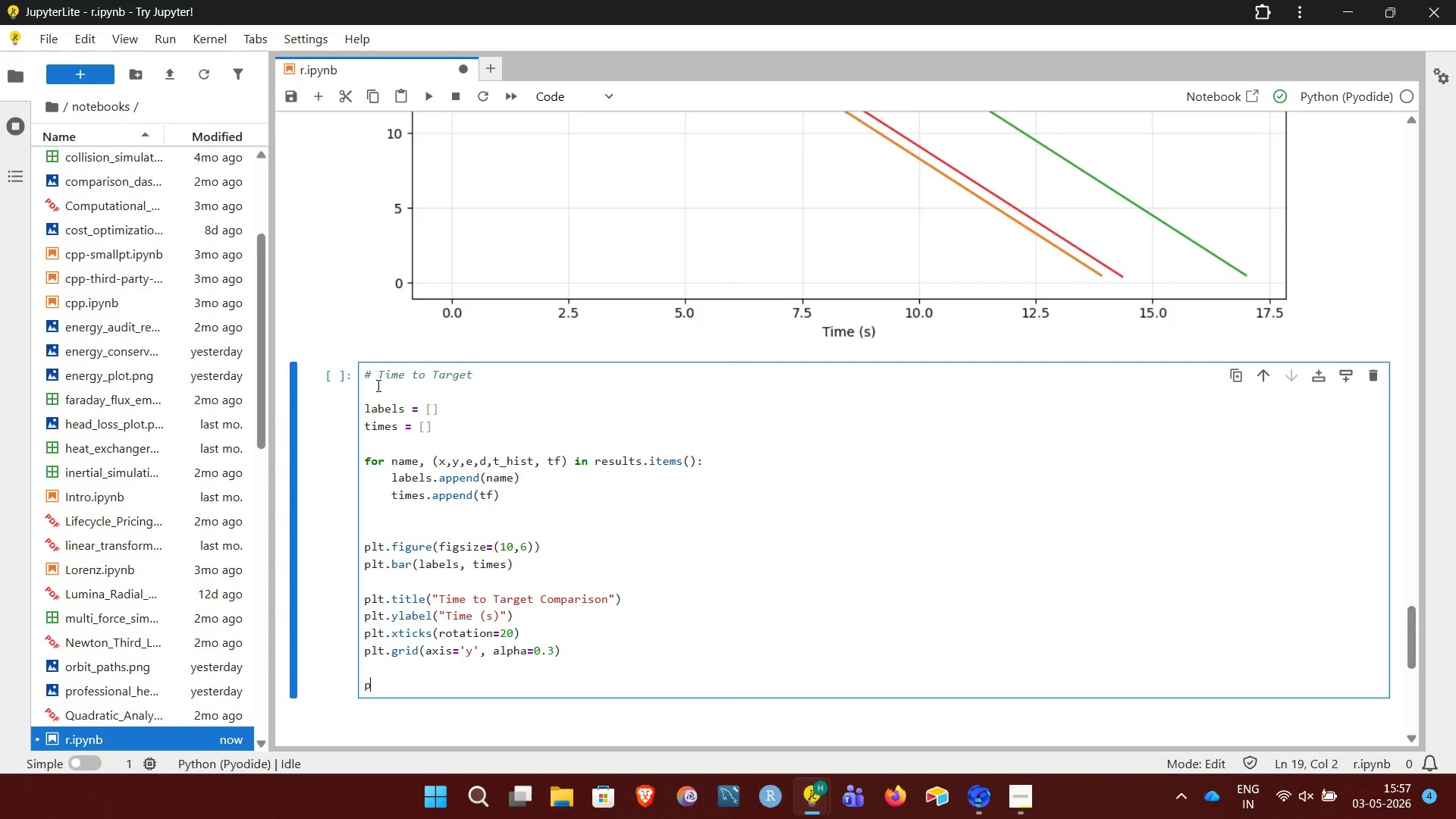 
type(plt.tight_layout())
 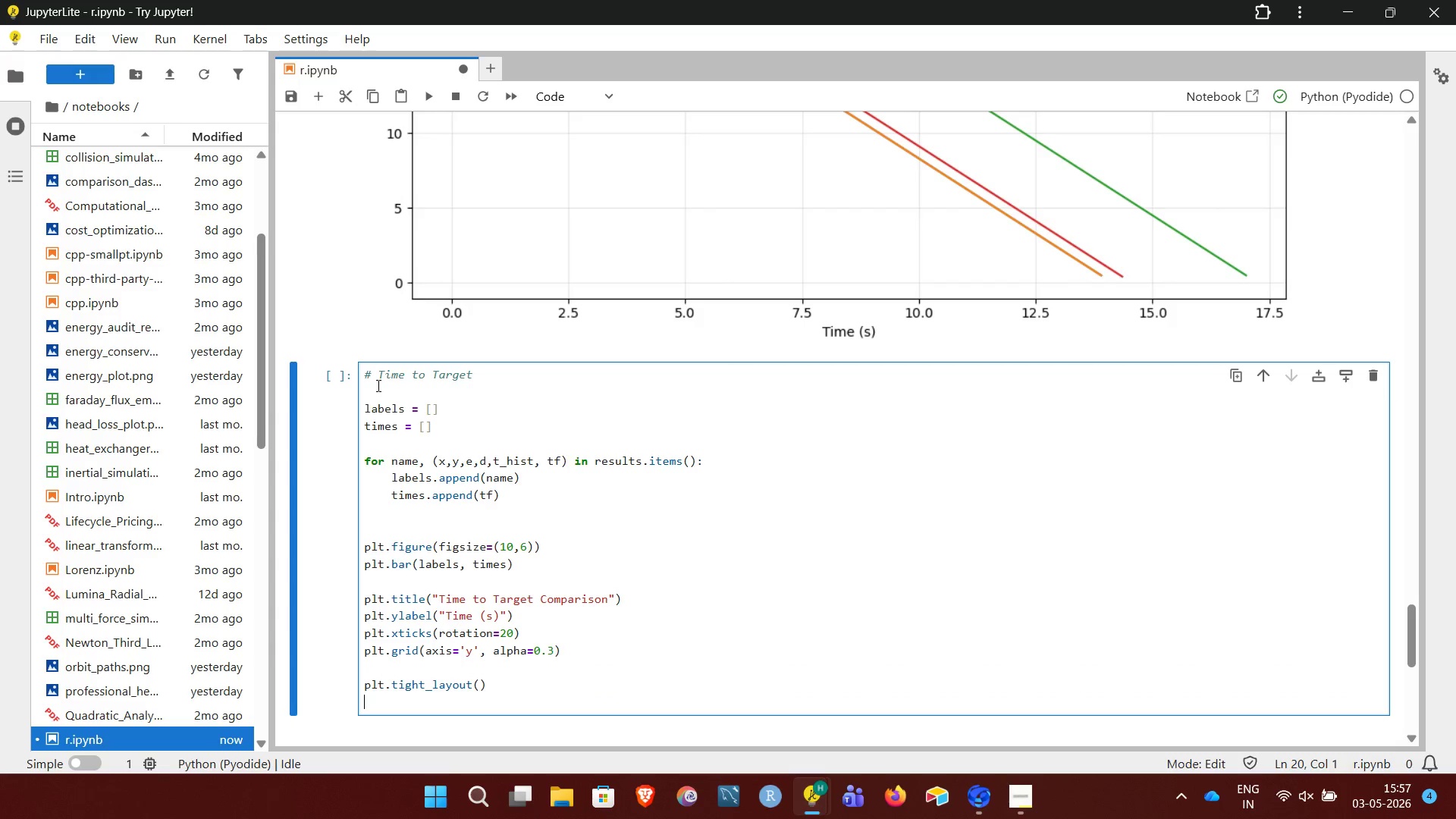 
 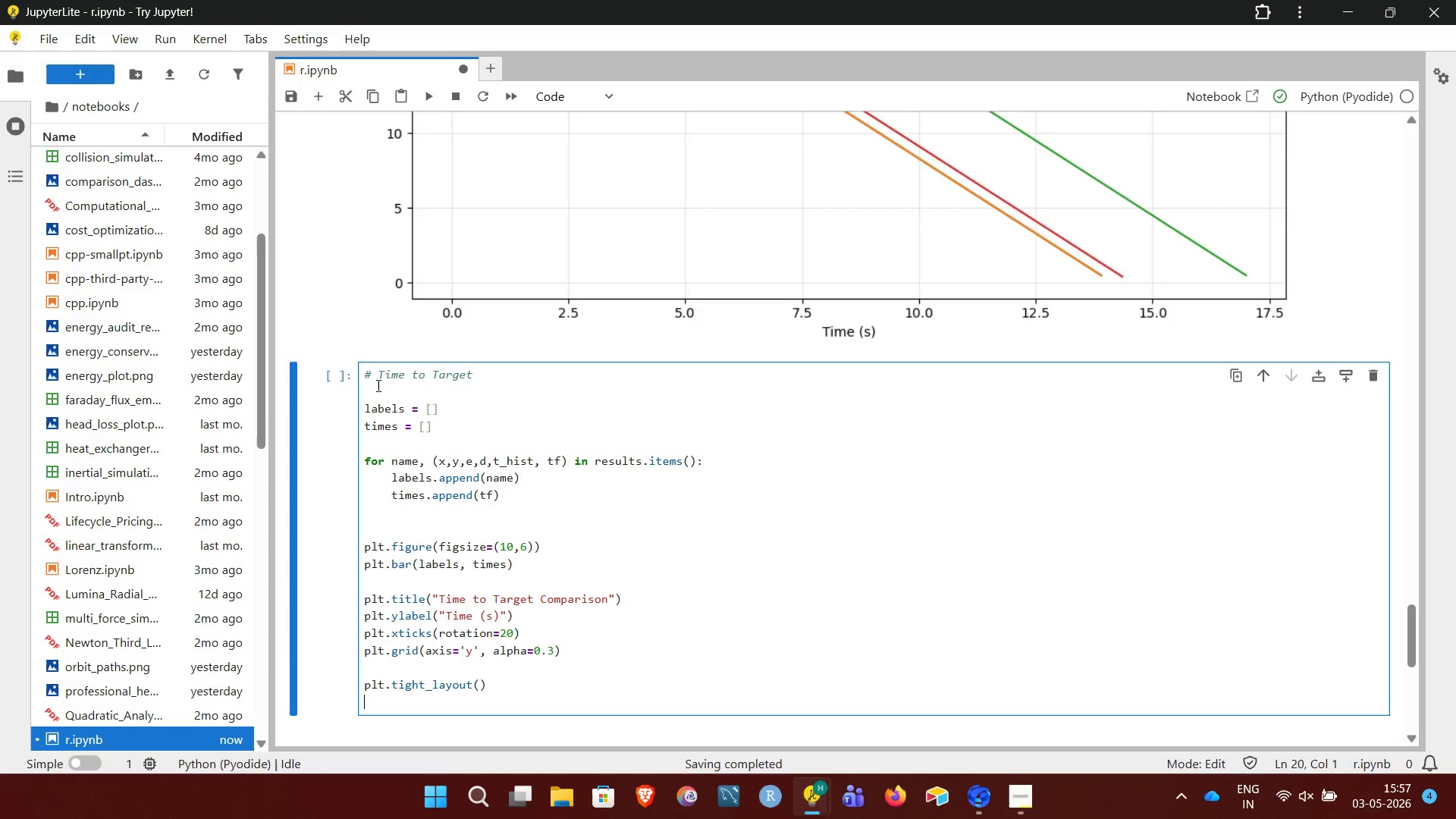 
key(Enter)
 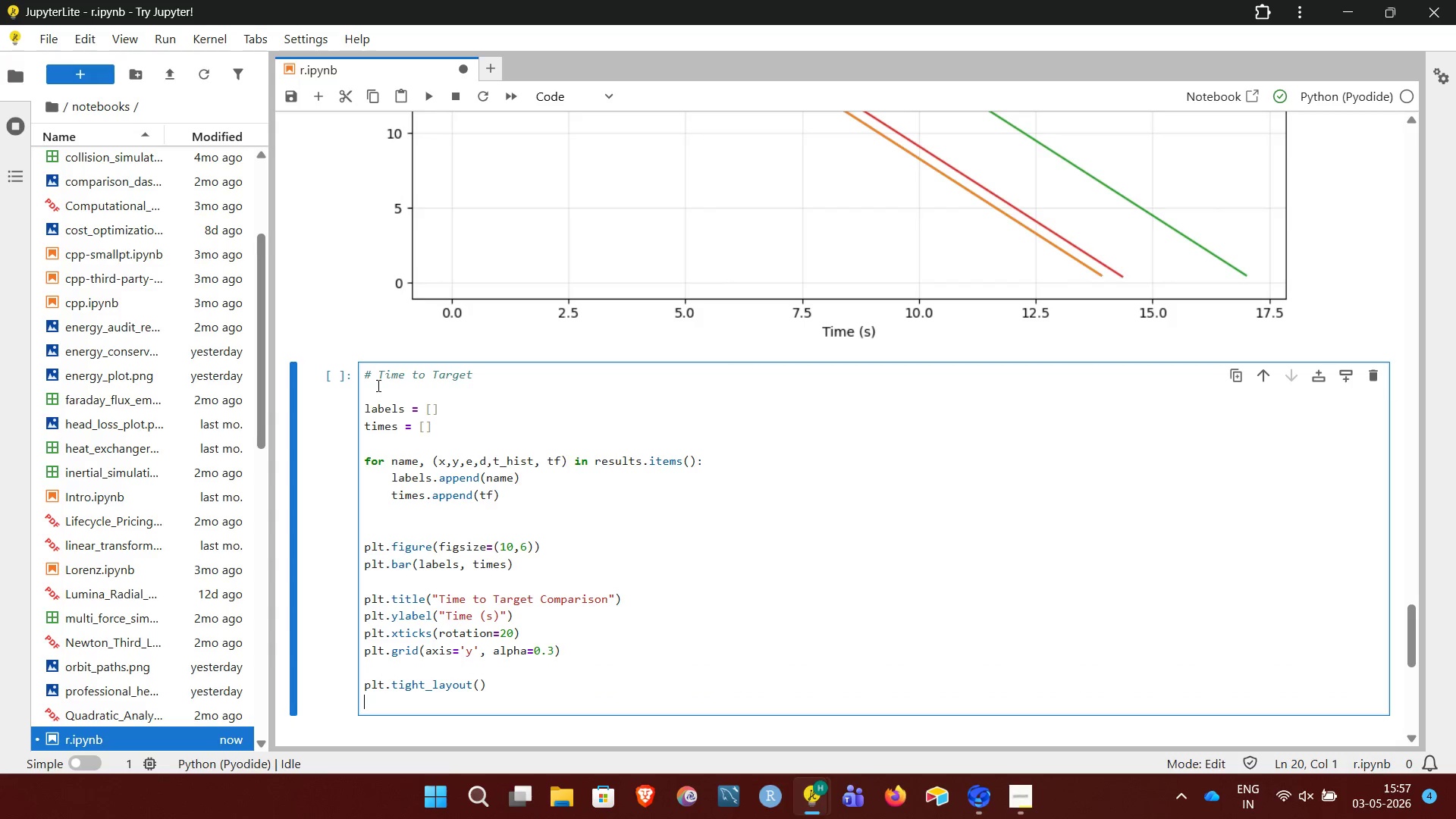 
type(plt,show())
 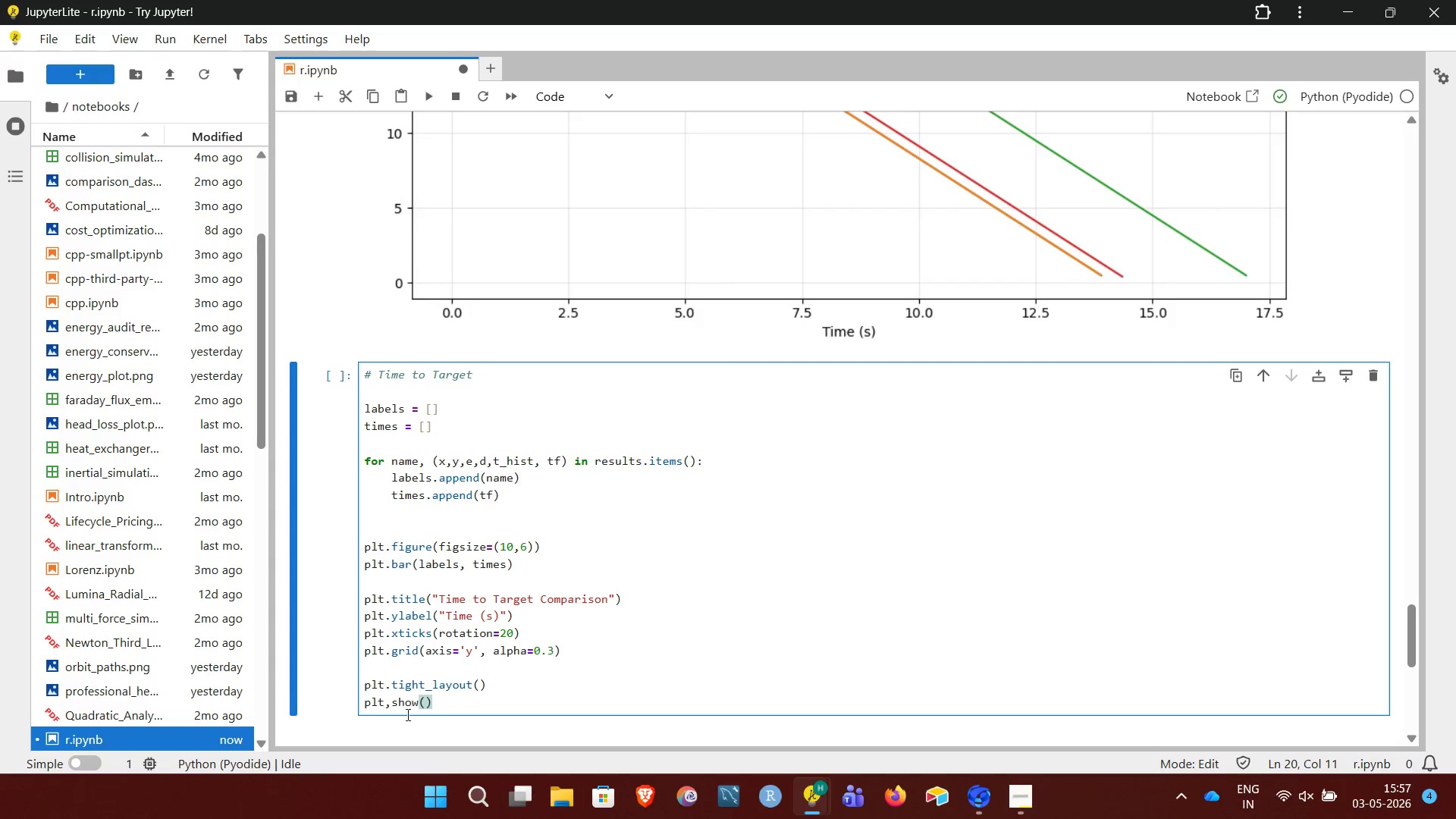 
left_click([391, 703])
 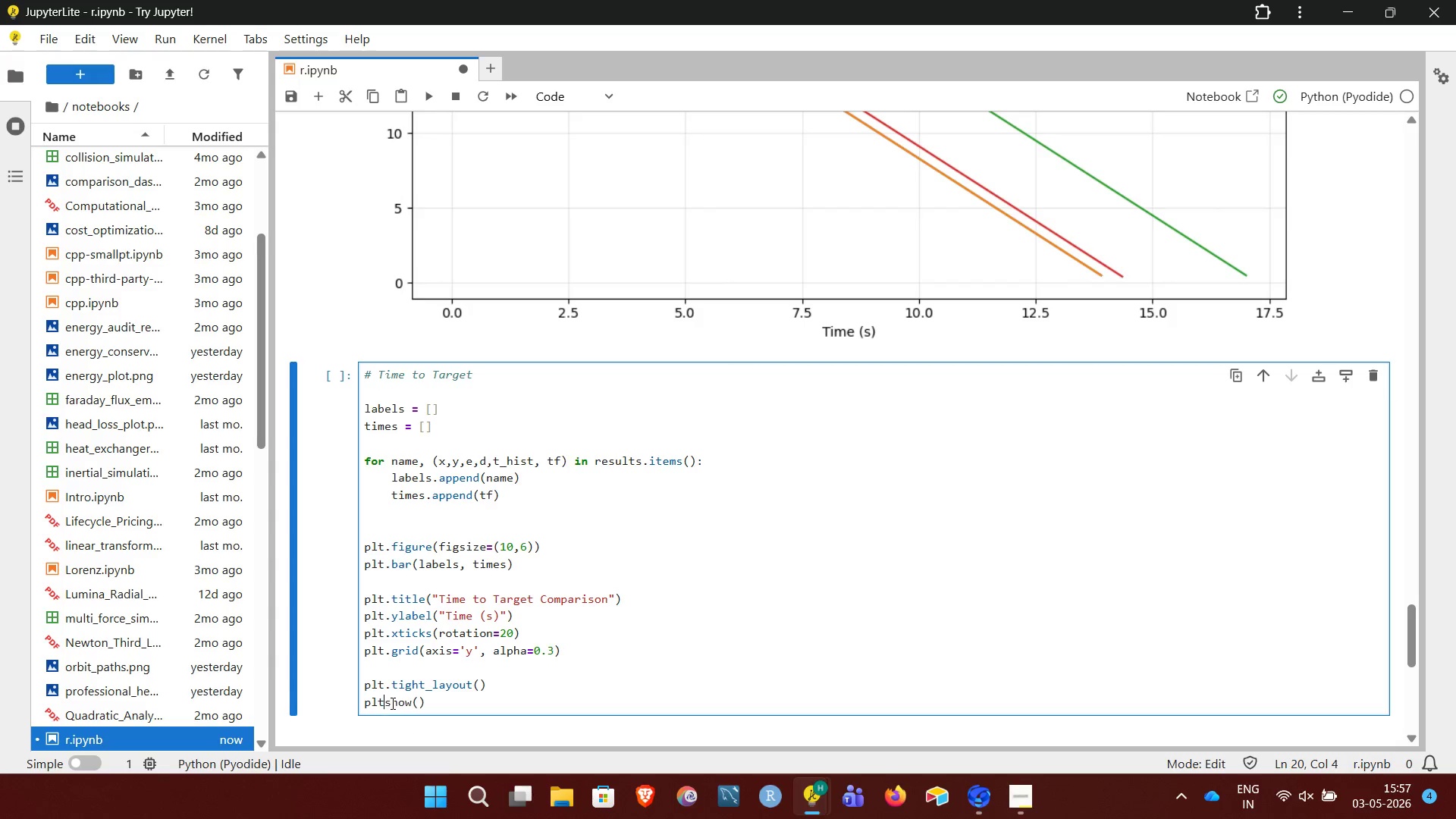 
key(Backspace)
 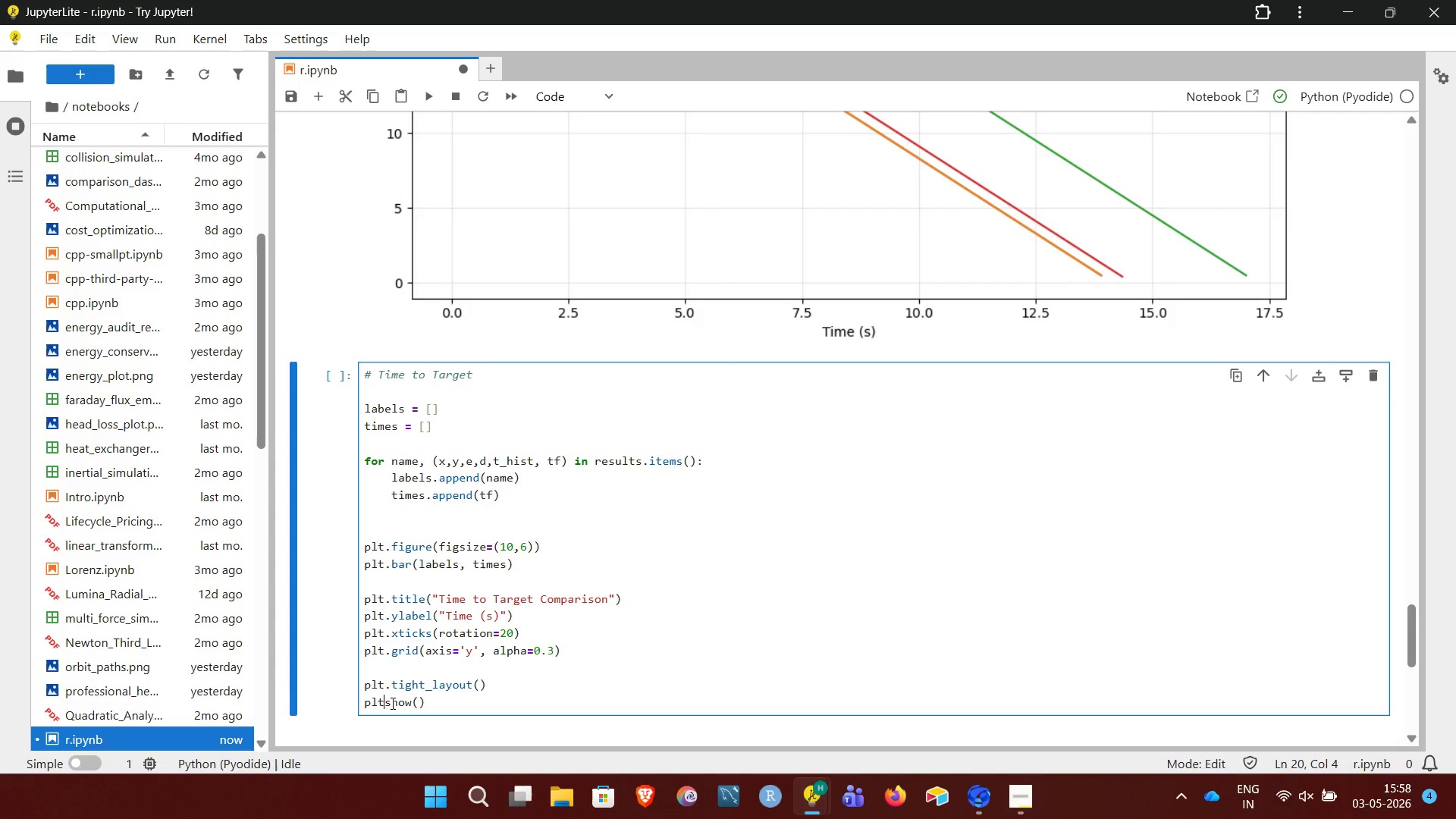 
key(Period)
 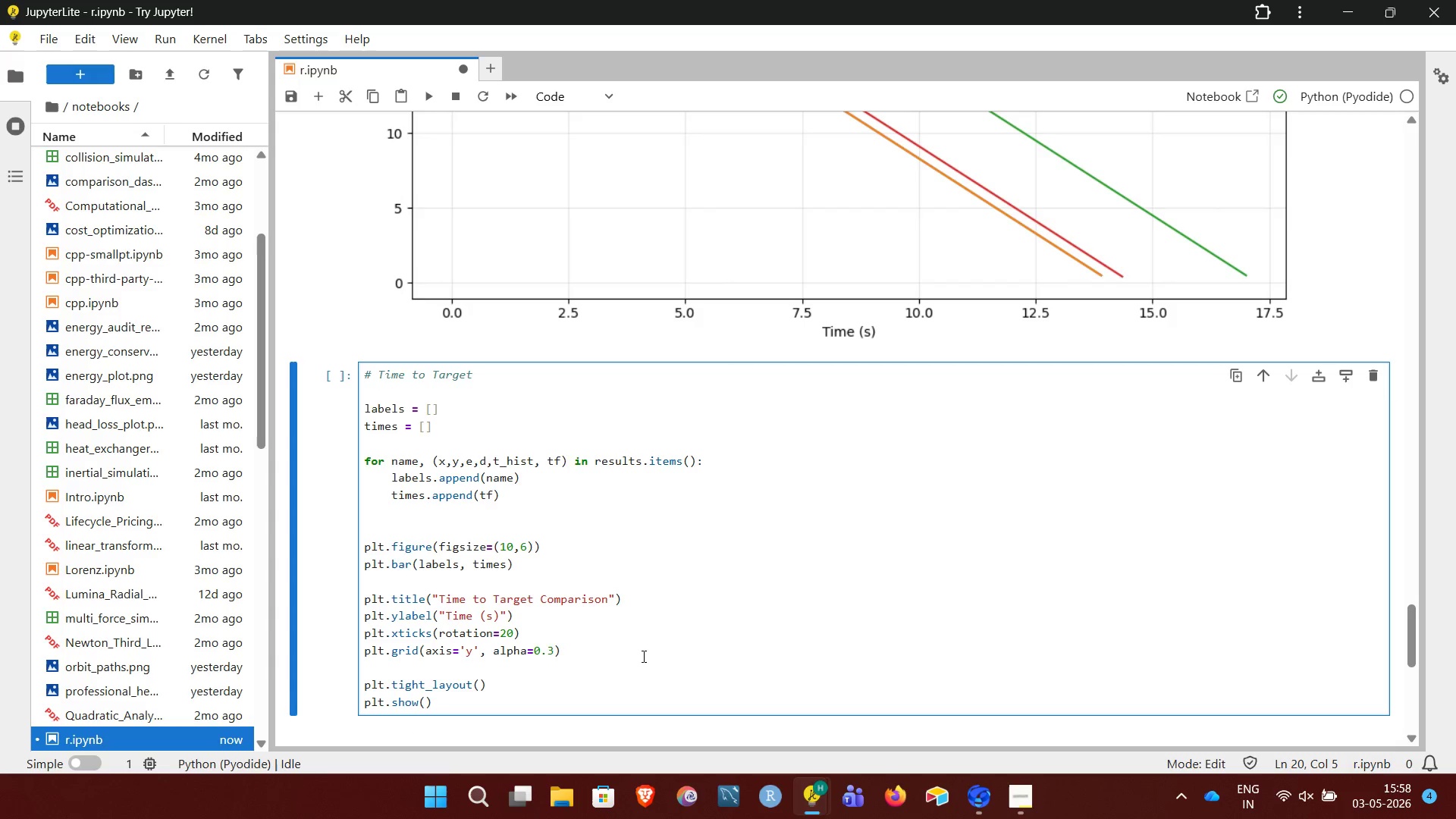 
key(Shift+Enter)
 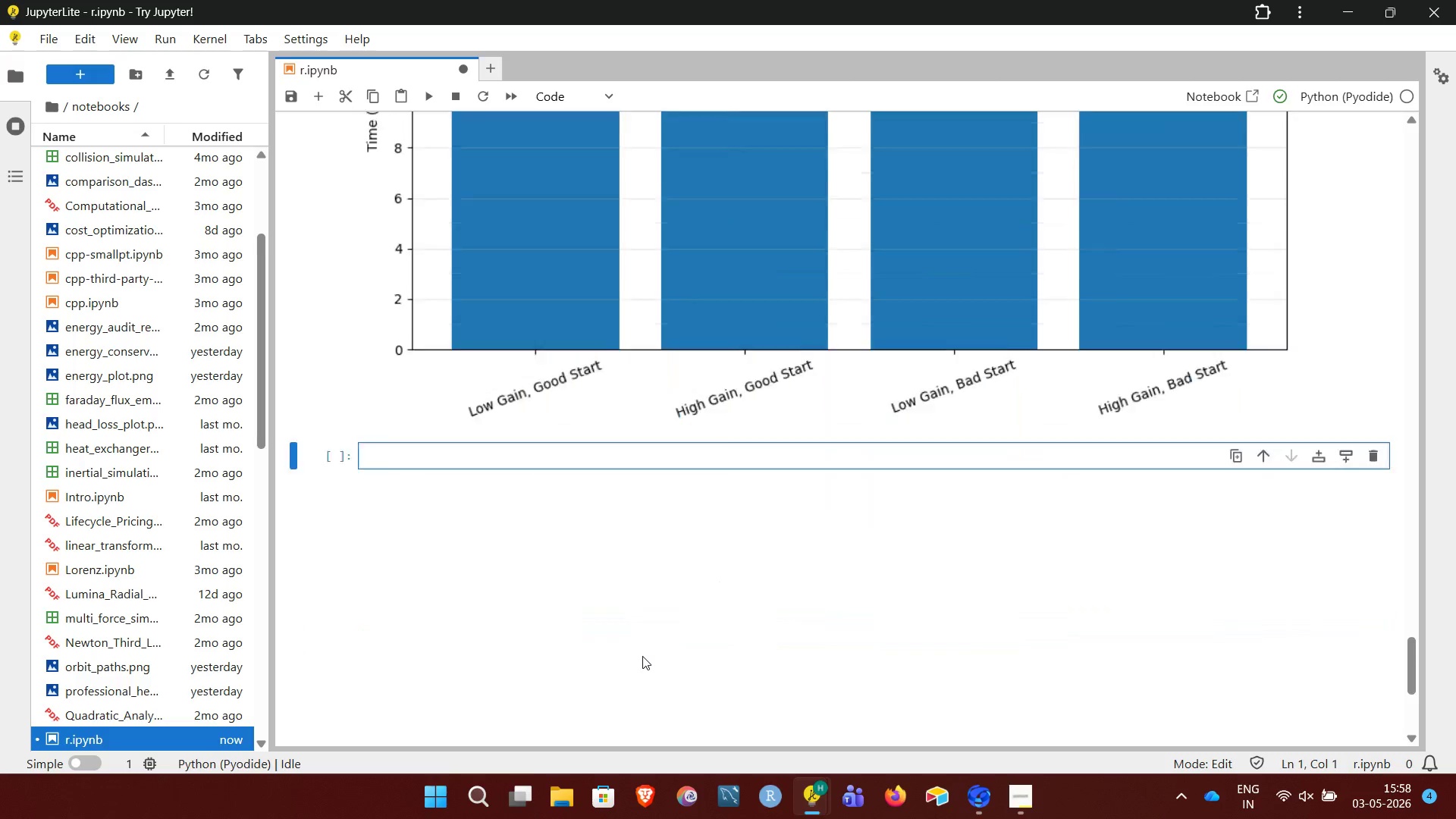 
wait(7.86)
 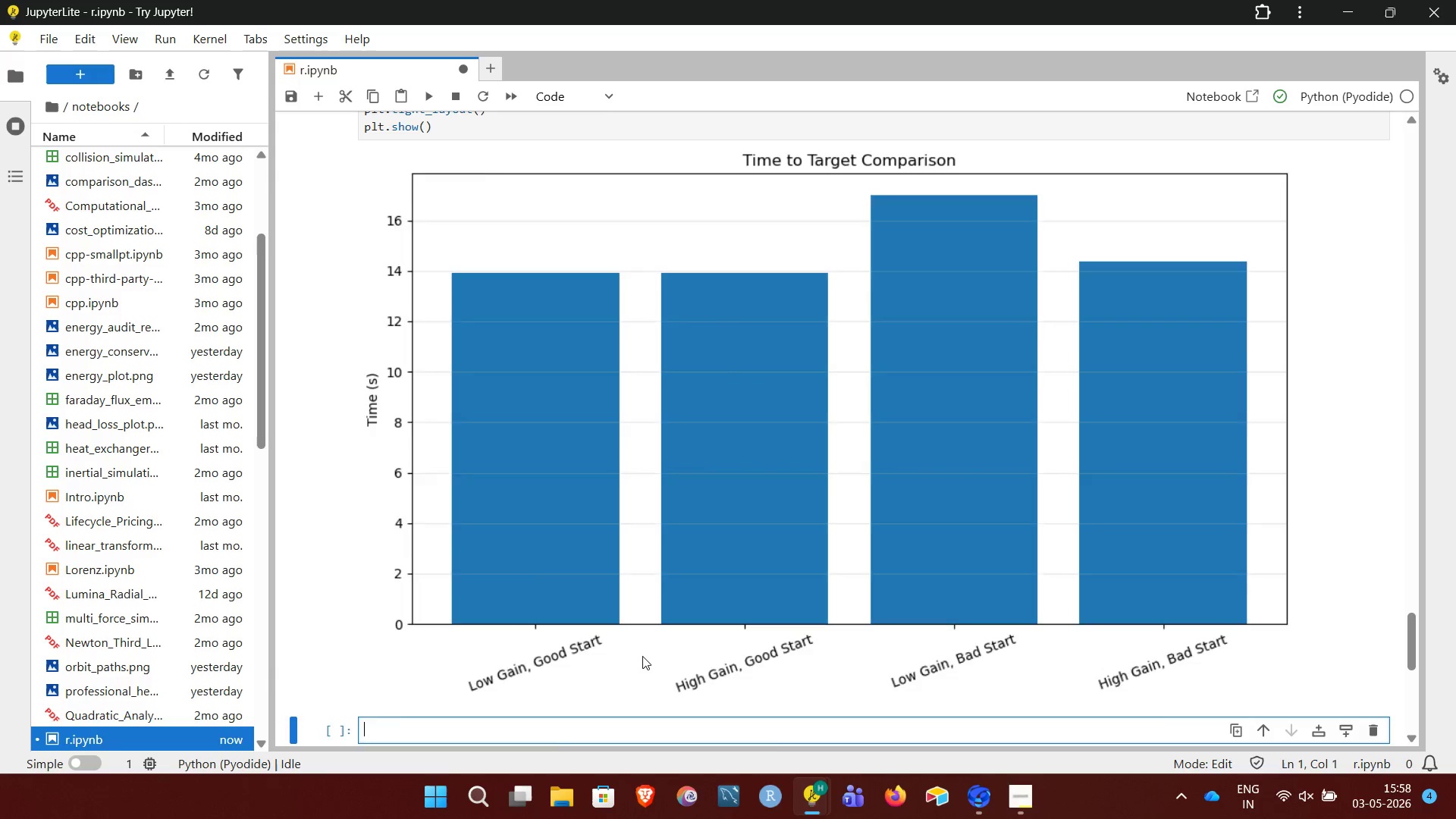 
left_click([446, 366])
 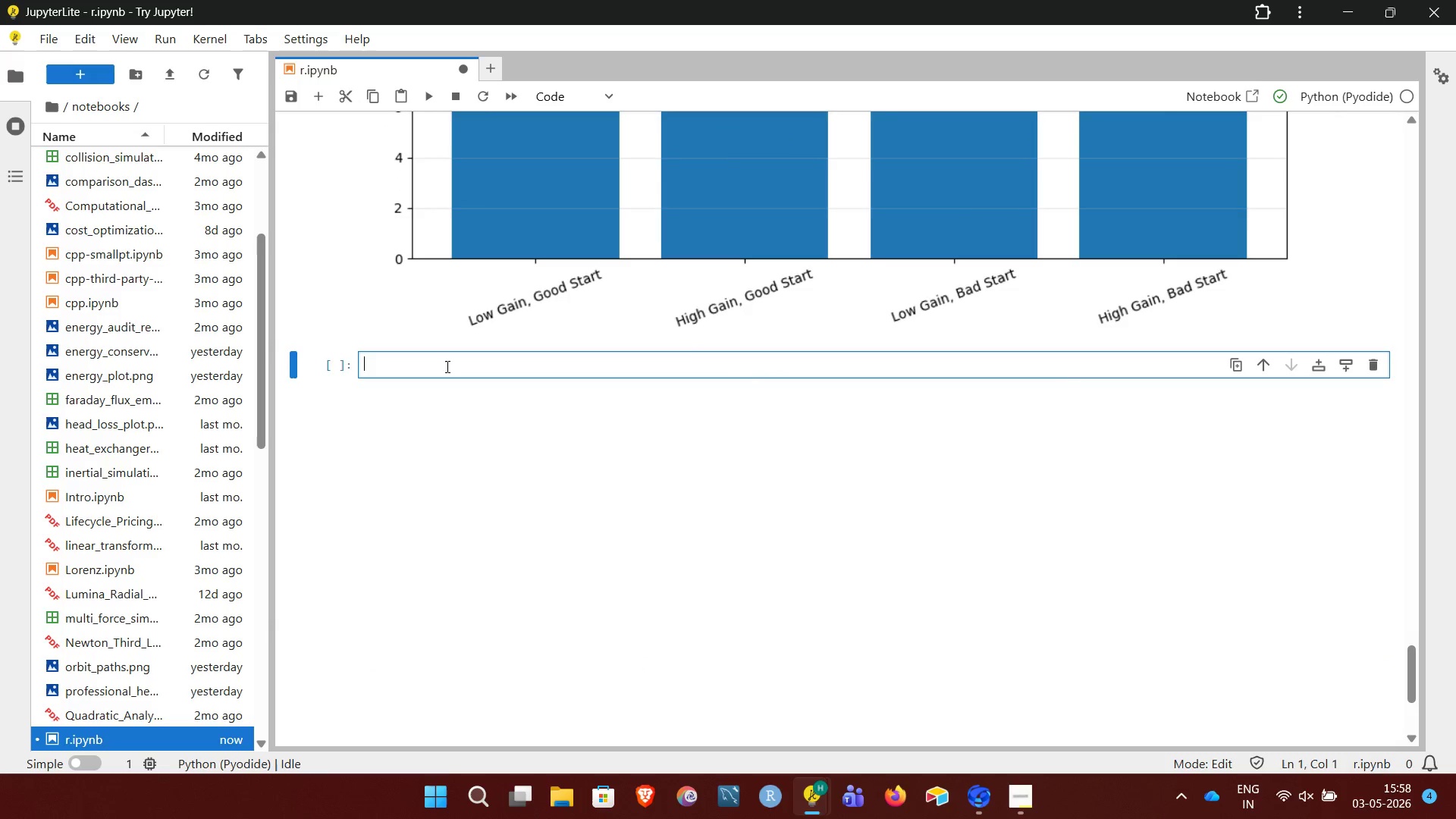 
type(## Key Insights:)
 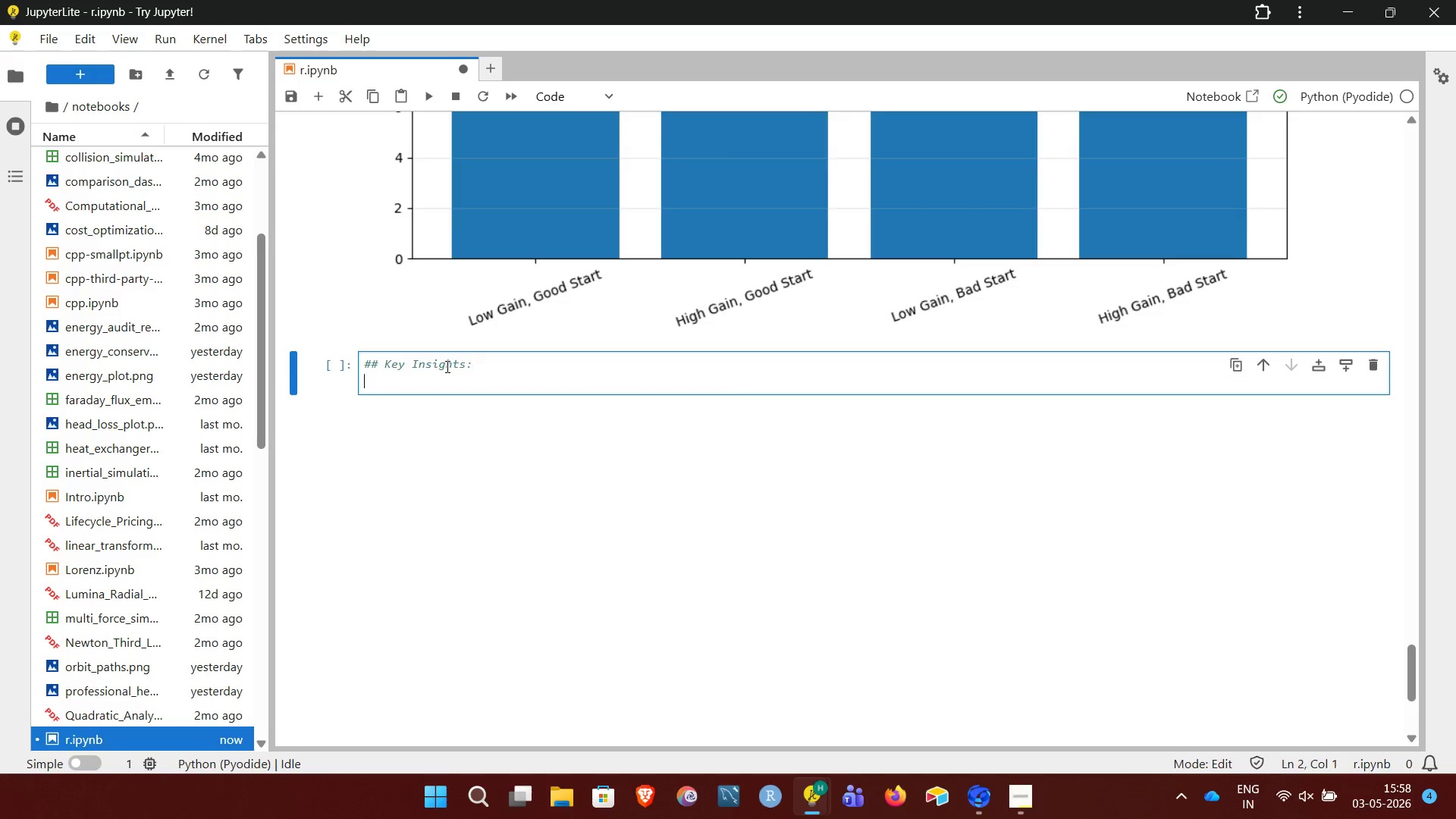 
key(Enter)
 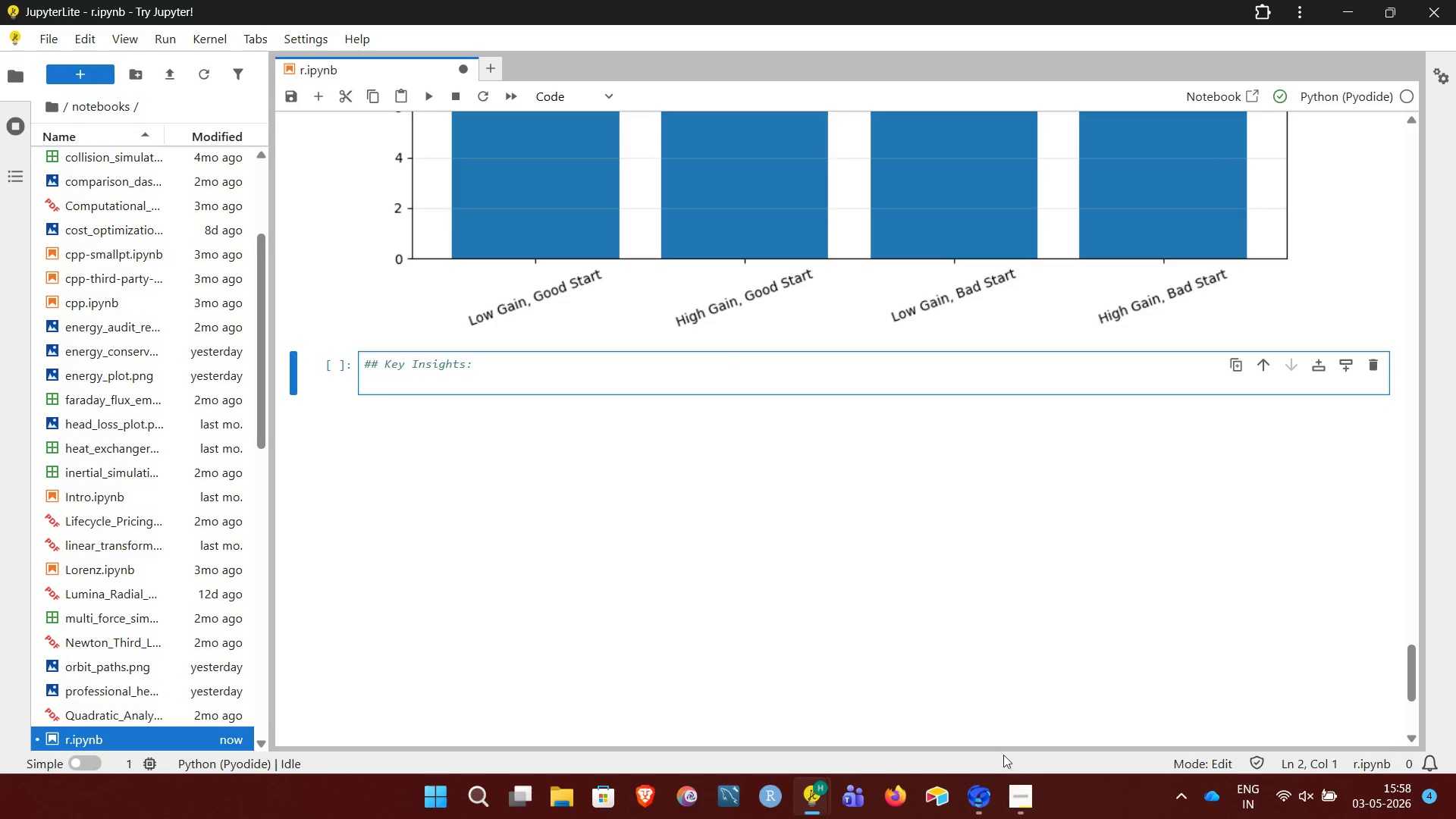 
left_click([1024, 786])